 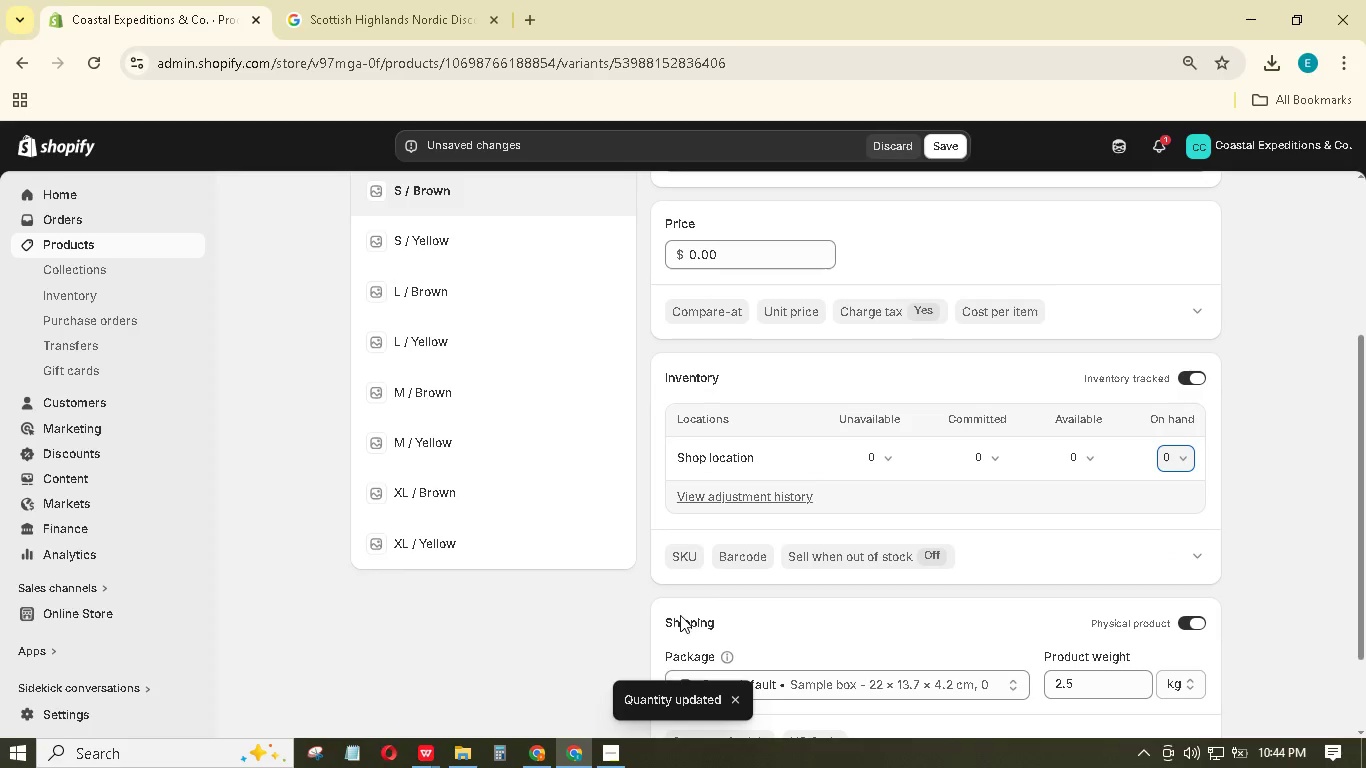 
scroll: coordinate [949, 600], scroll_direction: down, amount: 3.0
 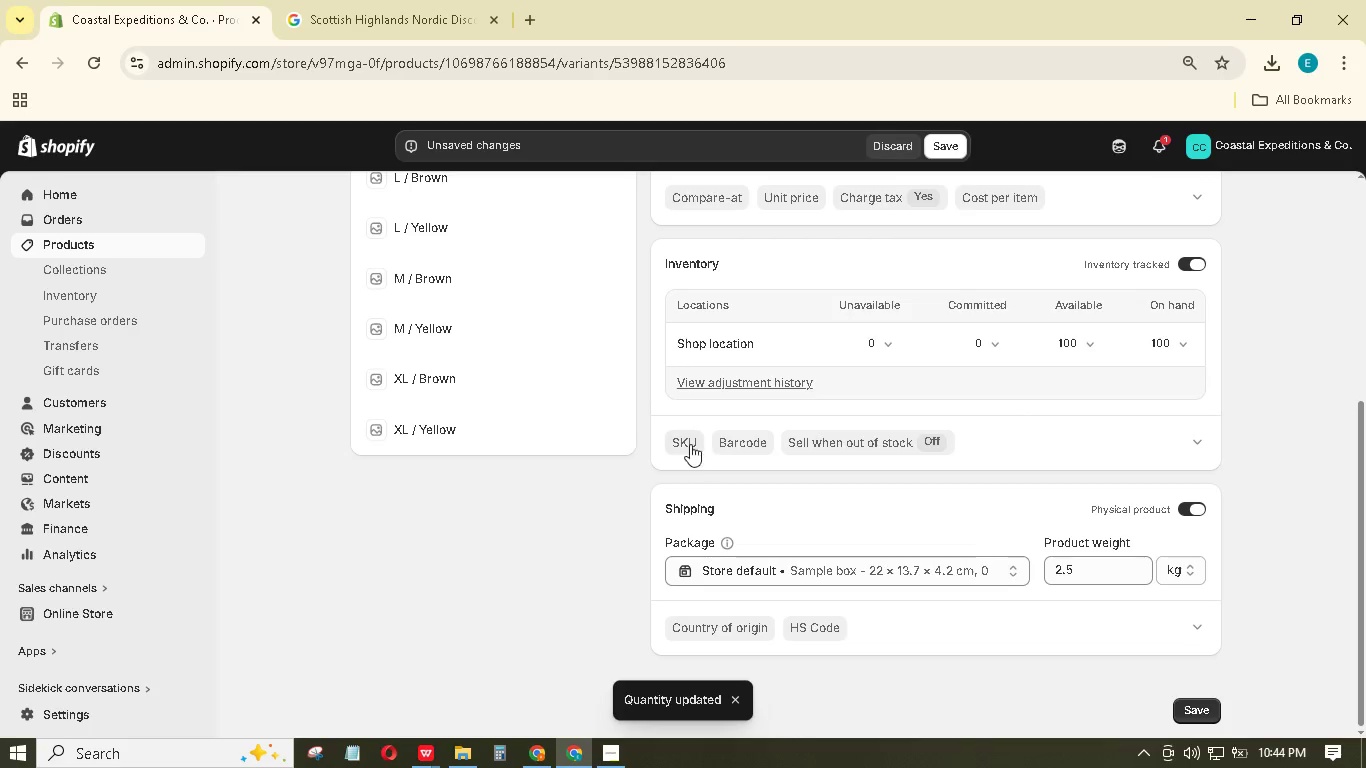 
left_click_drag(start_coordinate=[685, 437], to_coordinate=[690, 441])
 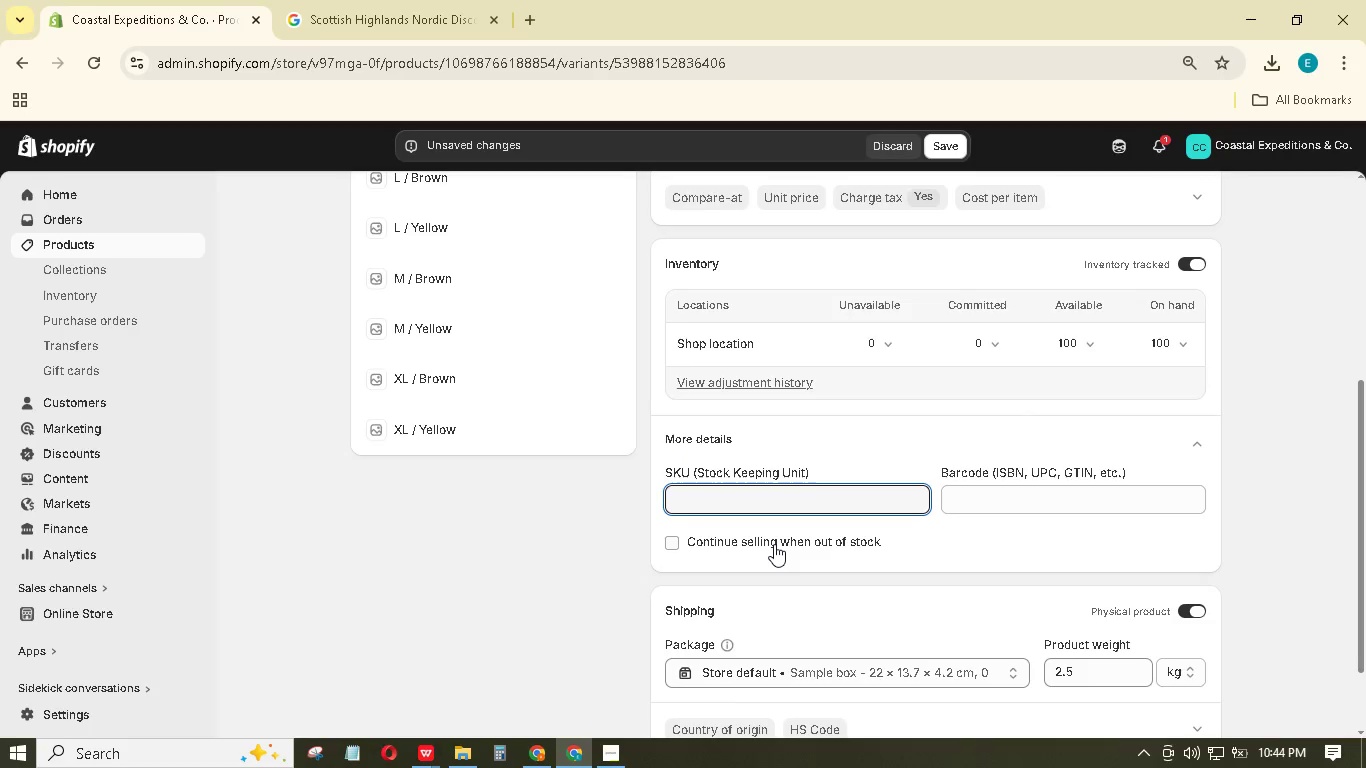 
type(ATA-VOL-SB)
 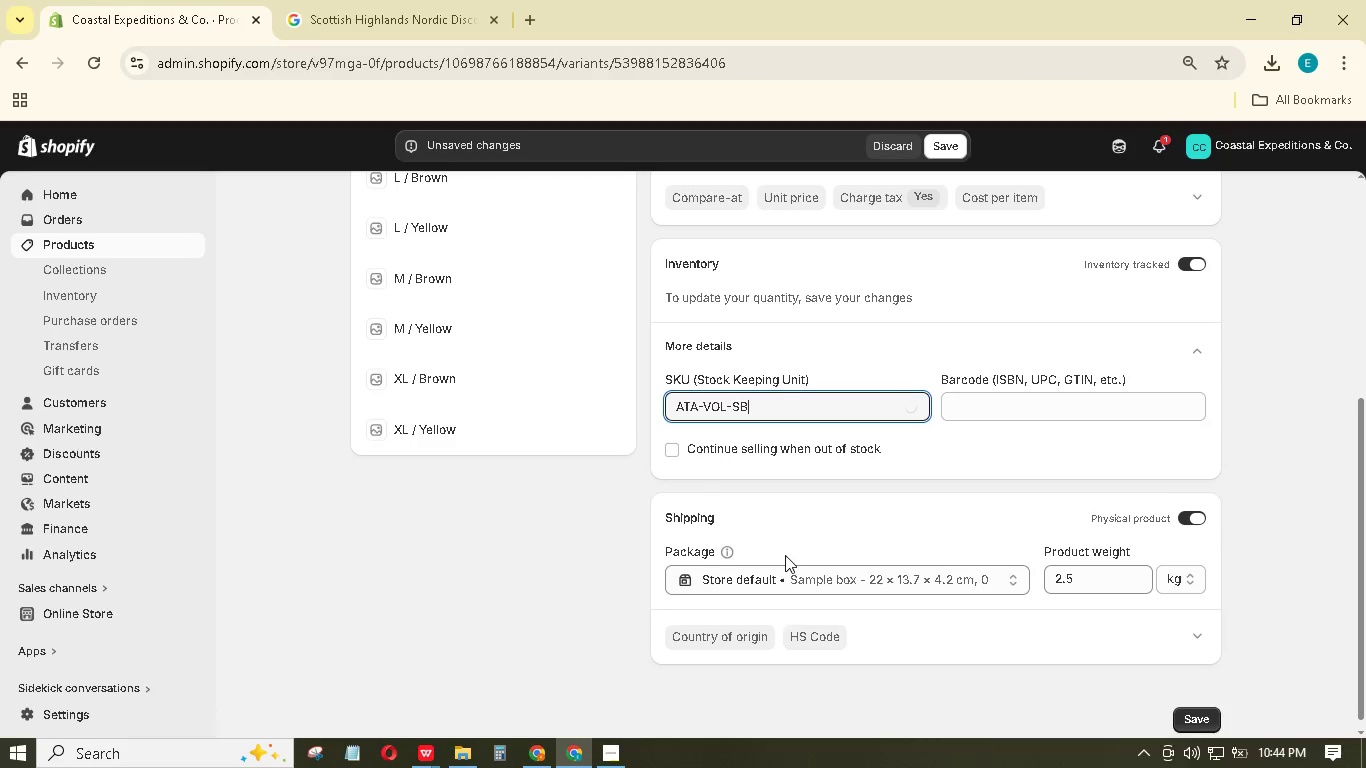 
scroll: coordinate [1060, 571], scroll_direction: up, amount: 3.0
 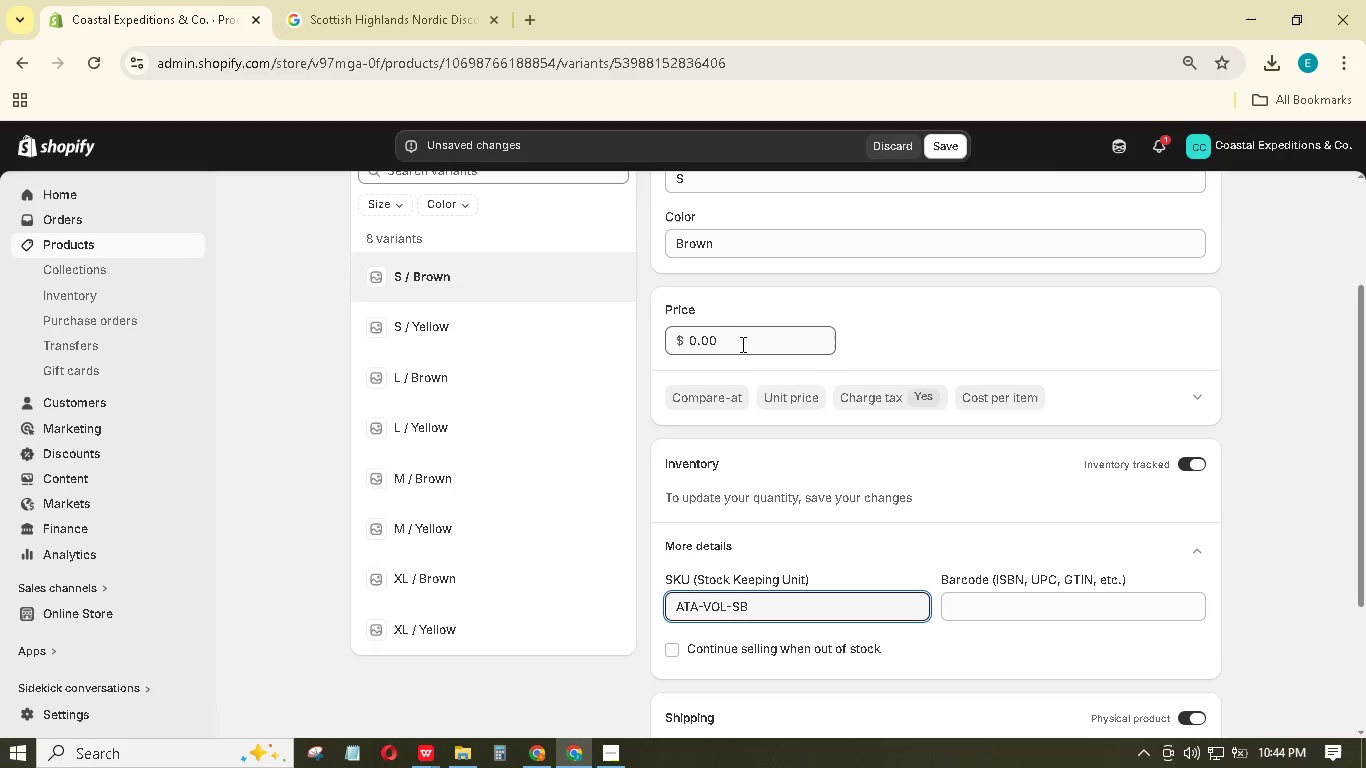 
left_click_drag(start_coordinate=[744, 344], to_coordinate=[674, 329])
 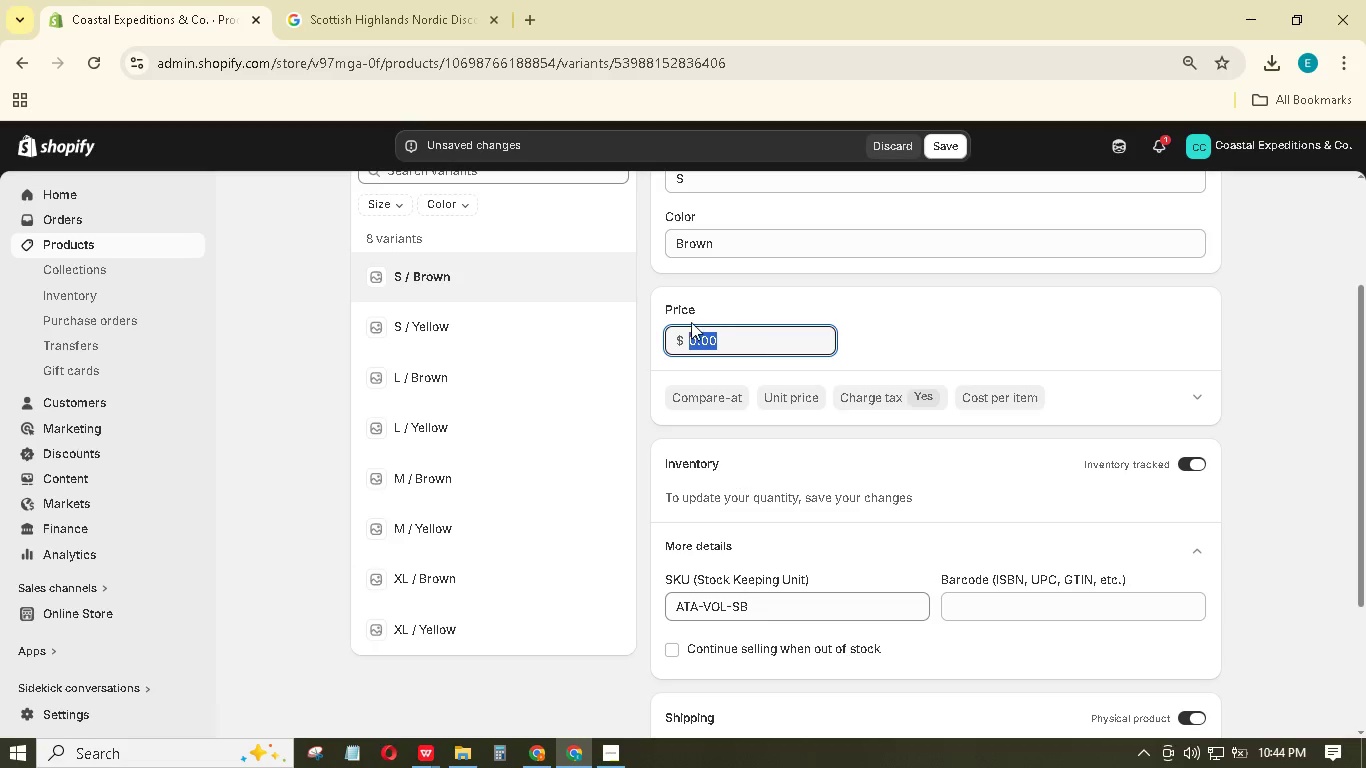 
key(Numpad2)
 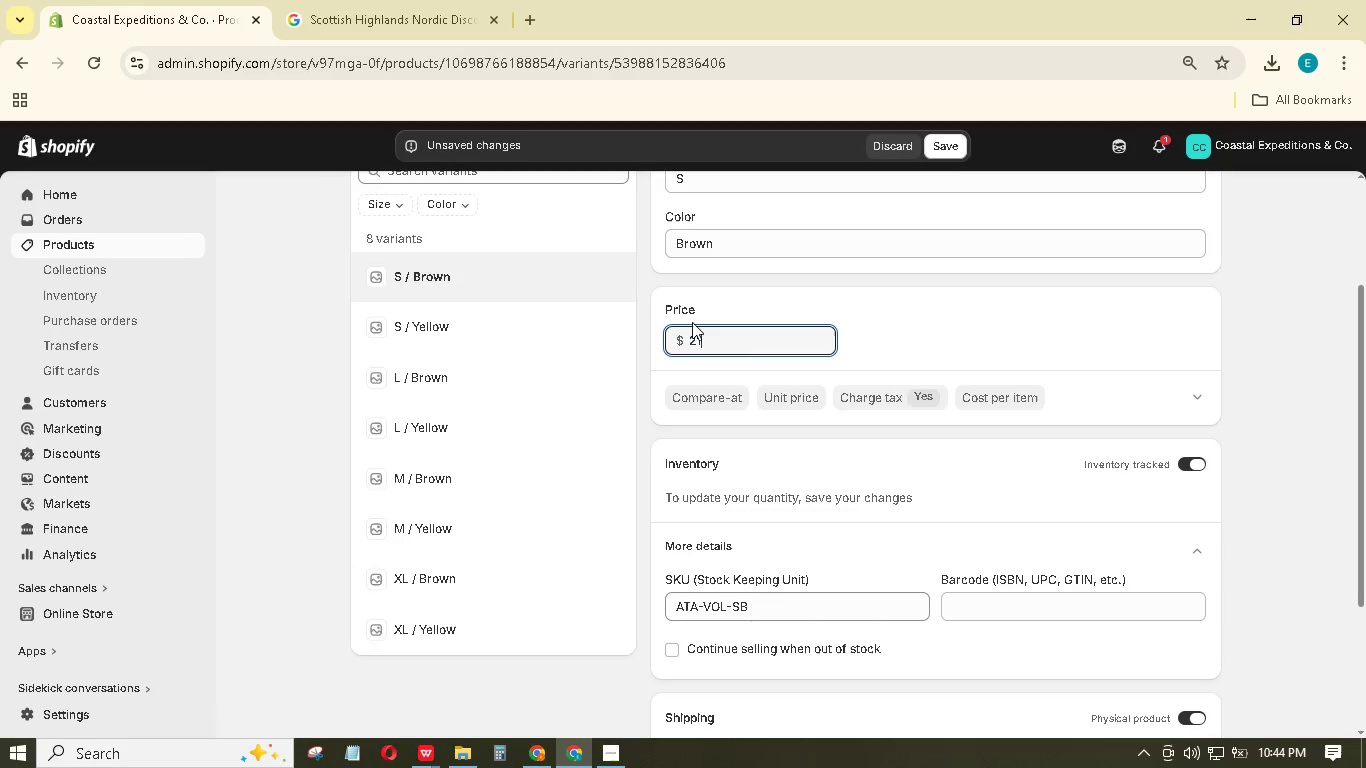 
key(Numpad1)
 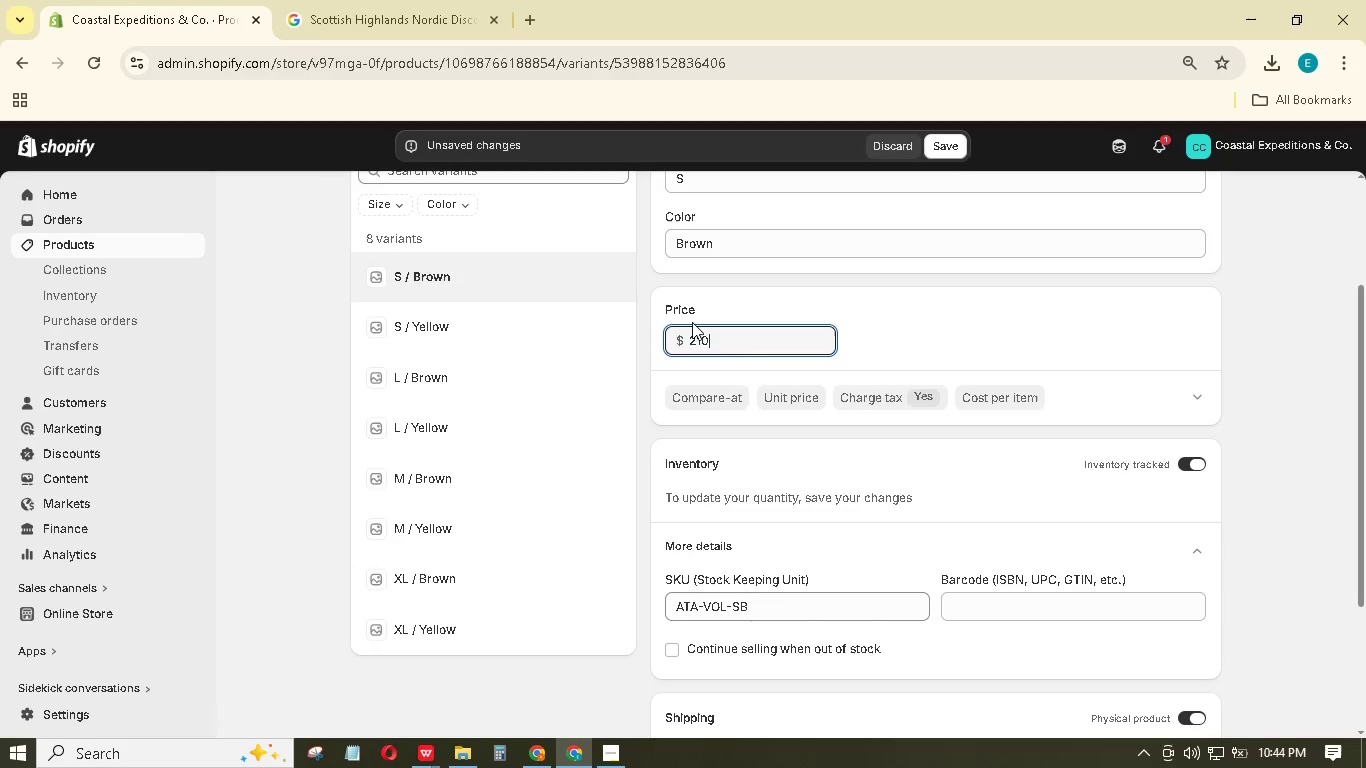 
key(Numpad0)
 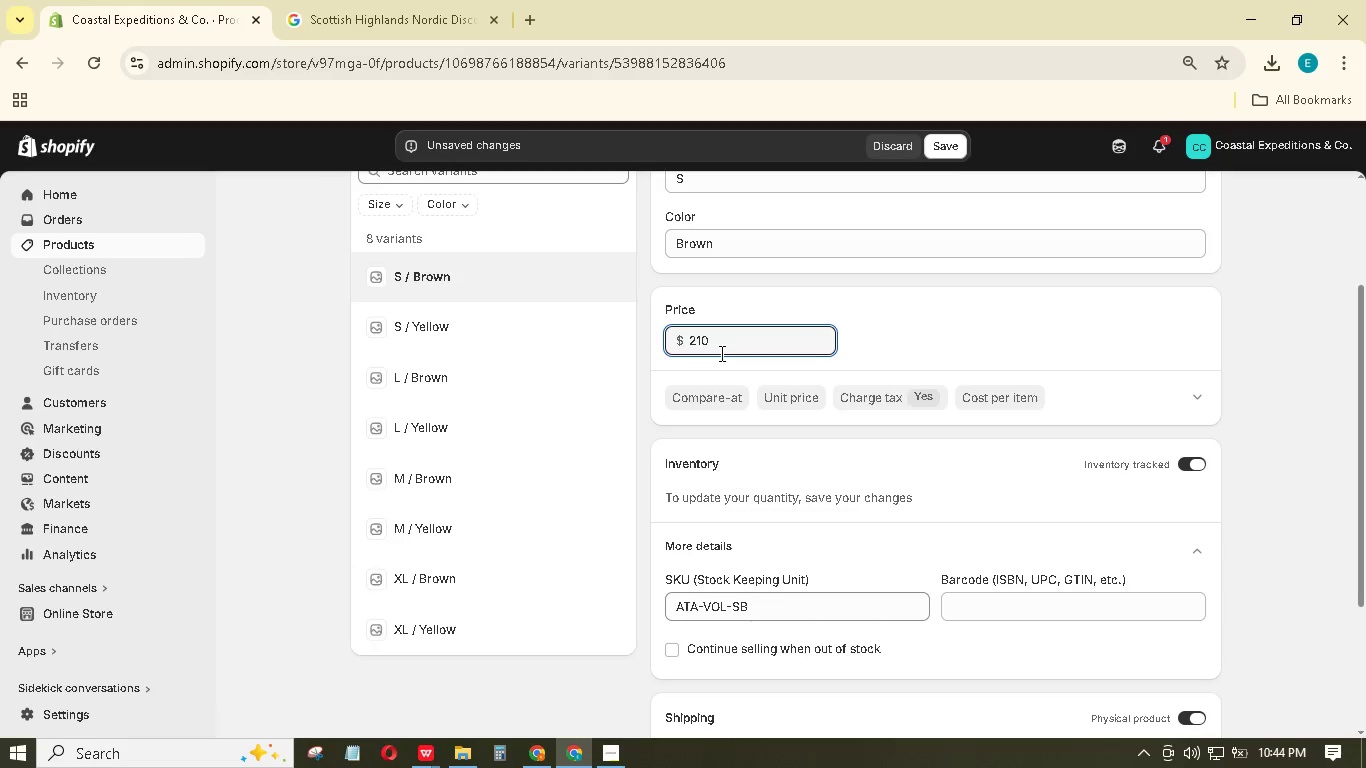 
scroll: coordinate [754, 447], scroll_direction: up, amount: 3.0
 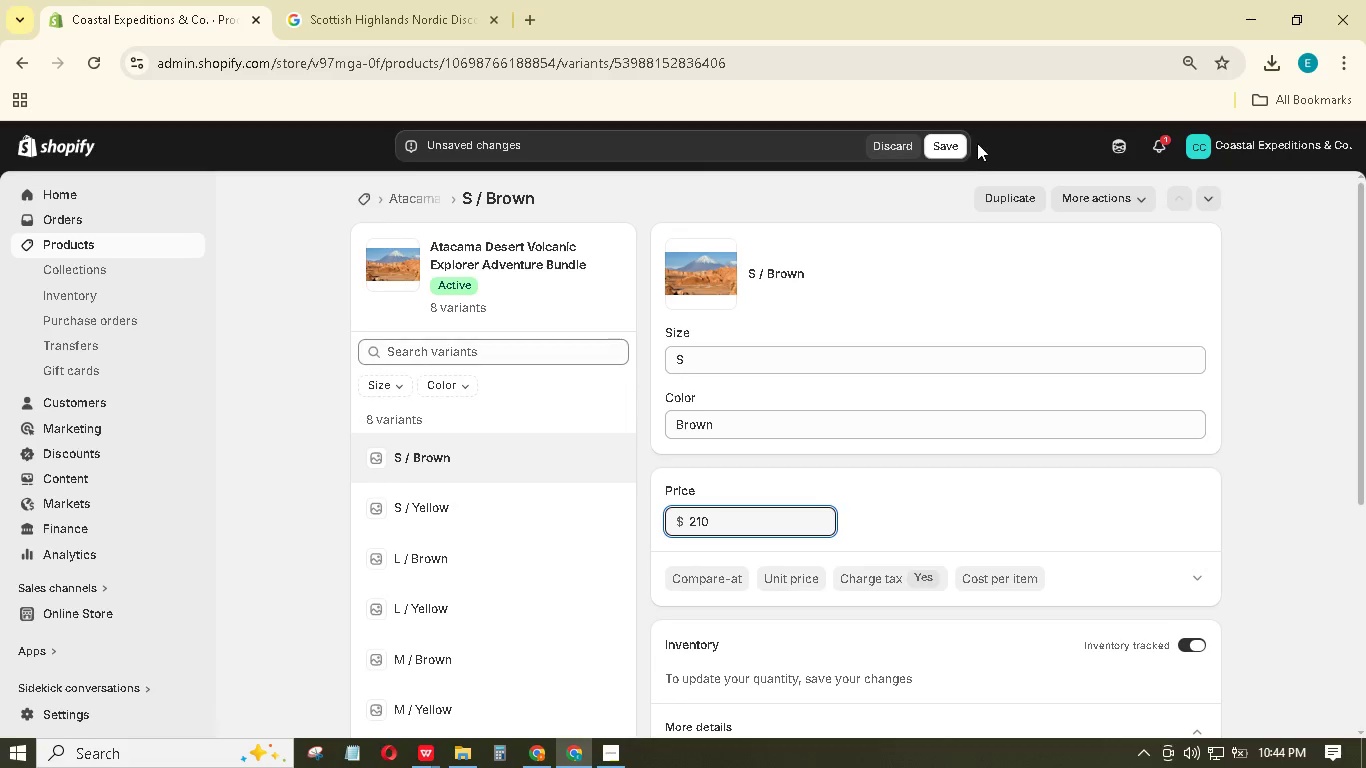 
scroll: coordinate [1079, 660], scroll_direction: down, amount: 12.0
 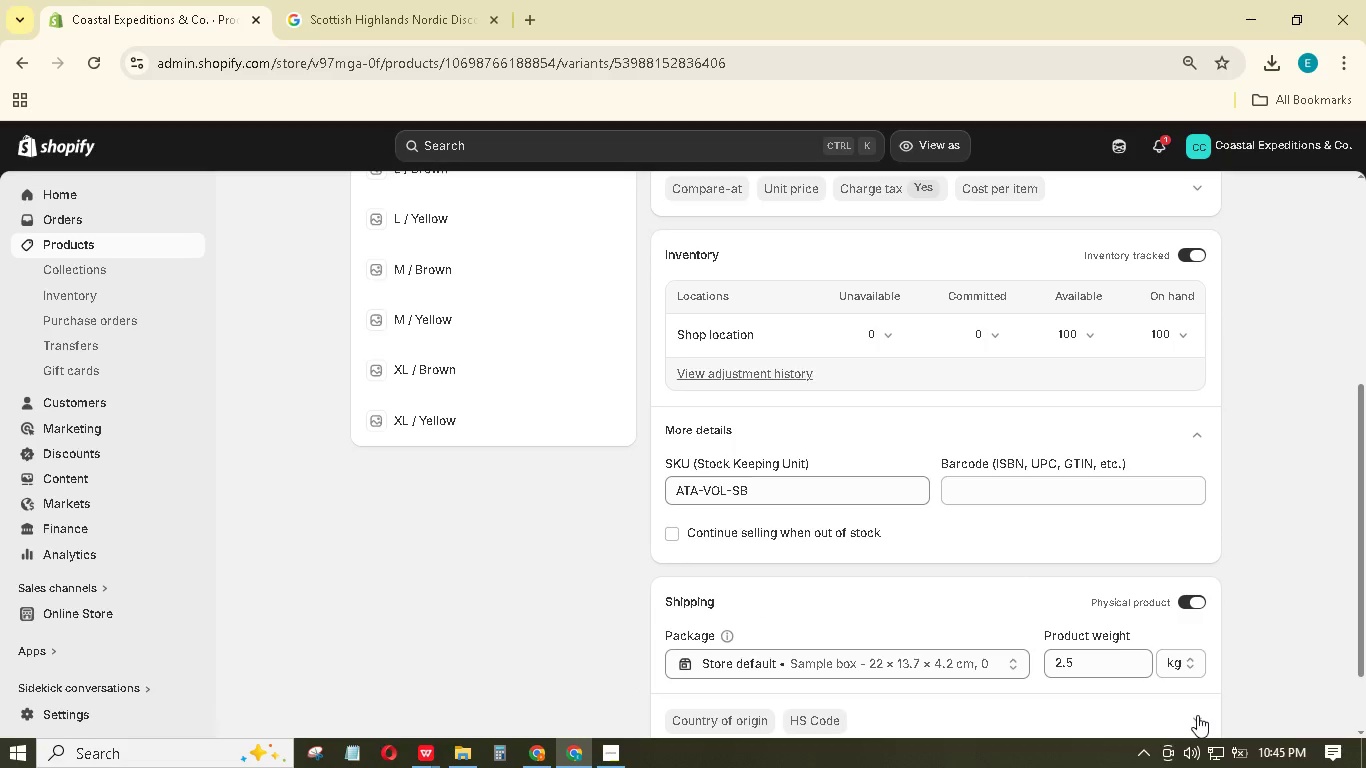 
wait(22.74)
 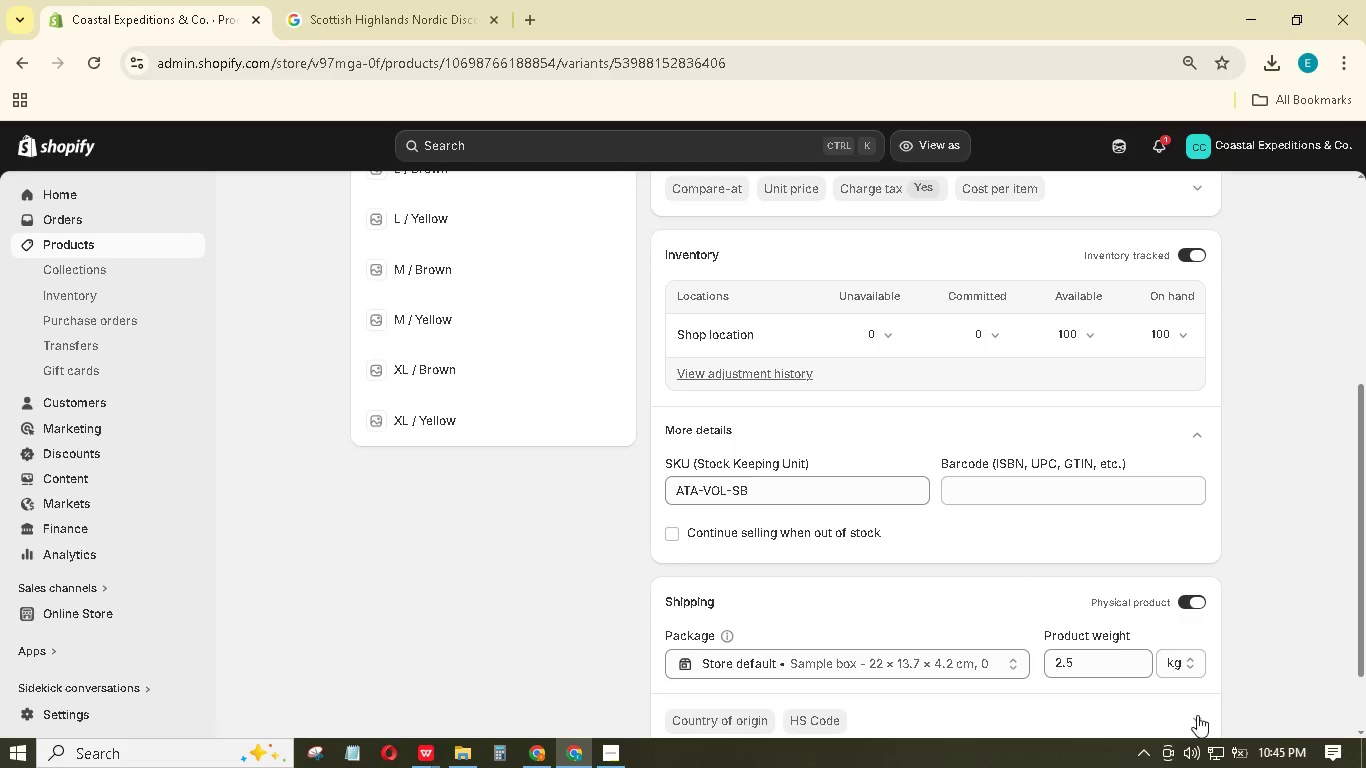 
scroll: coordinate [509, 326], scroll_direction: up, amount: 5.0
 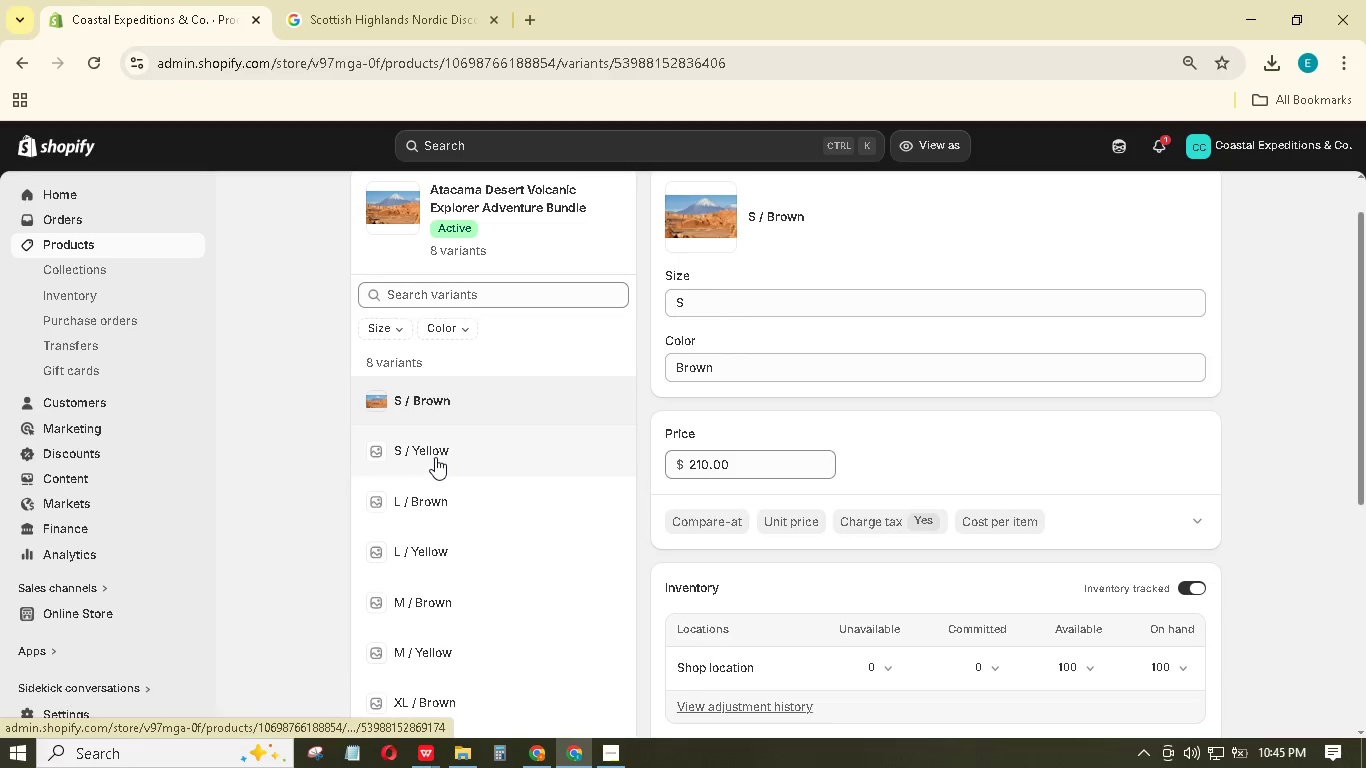 
left_click([435, 457])
 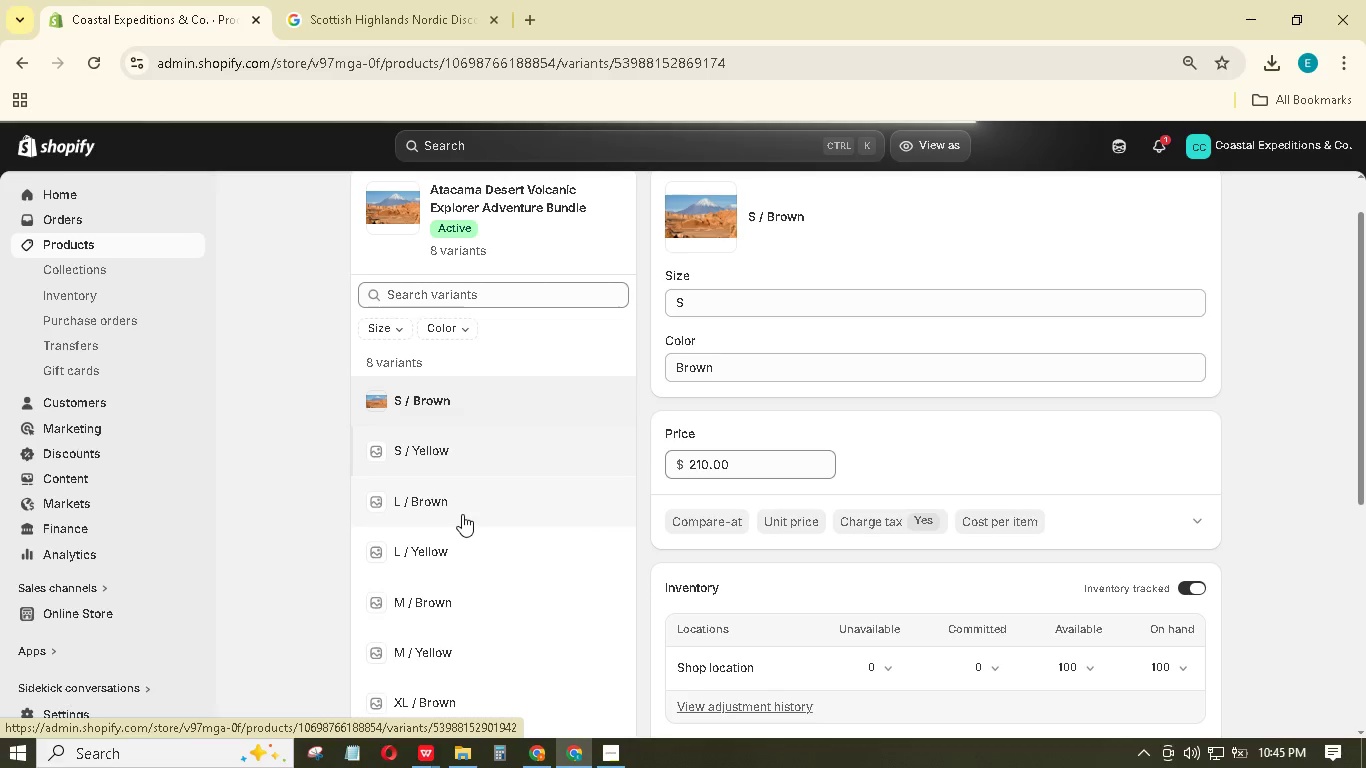 
left_click([688, 279])
 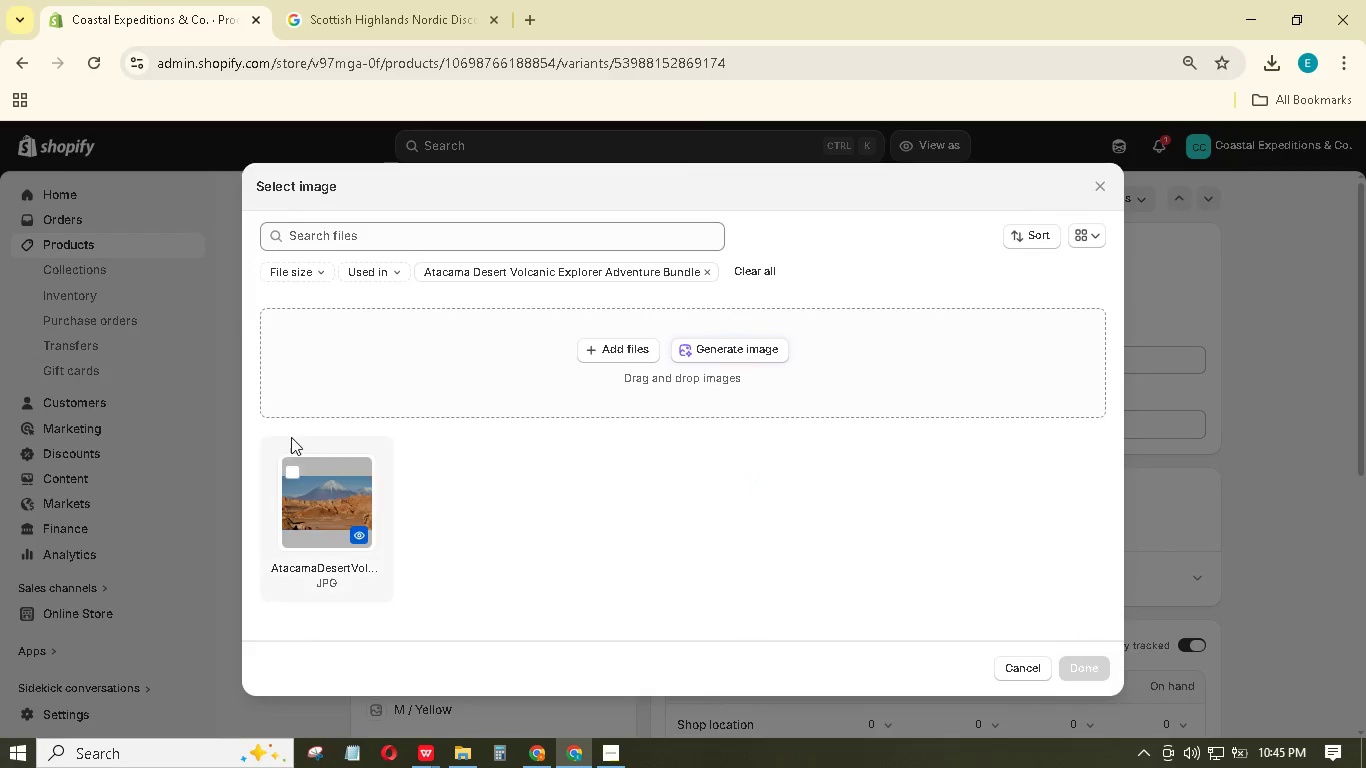 
left_click([313, 471])
 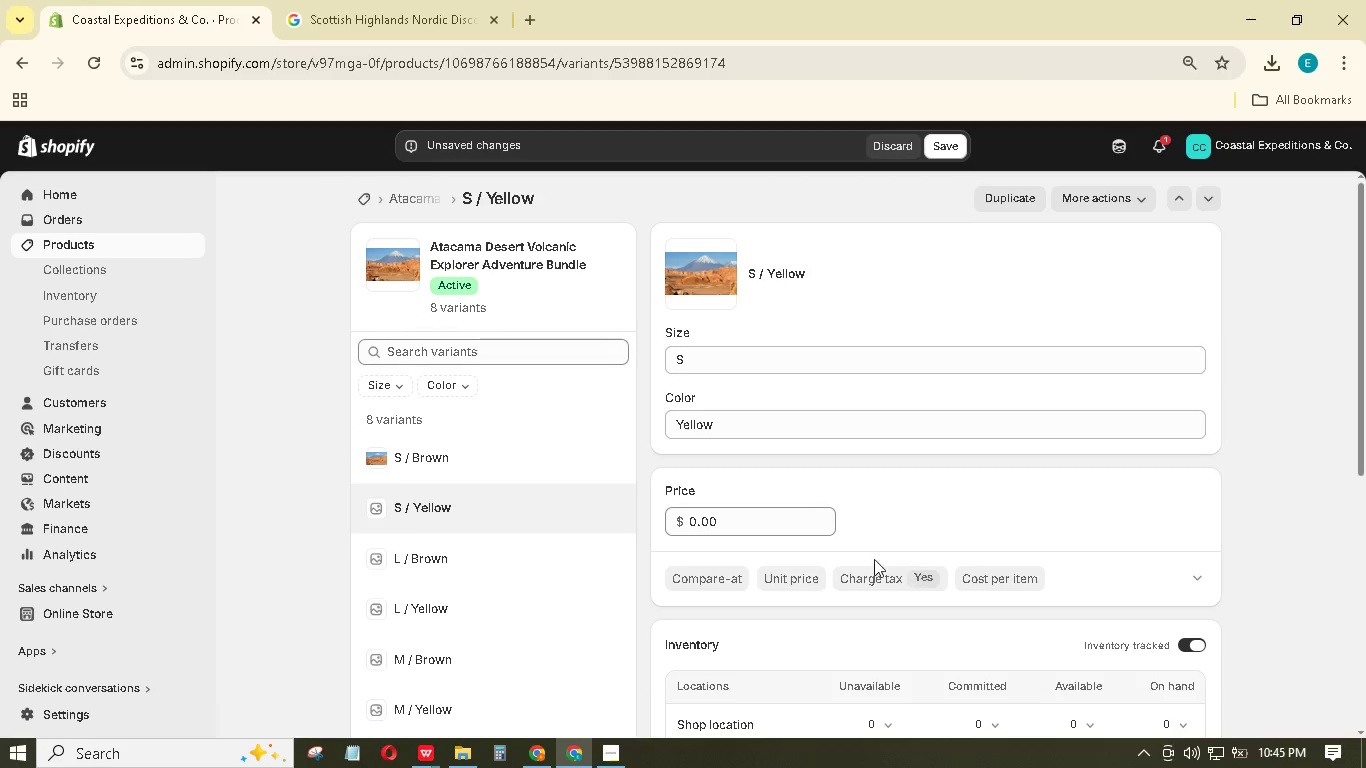 
left_click_drag(start_coordinate=[755, 518], to_coordinate=[650, 523])
 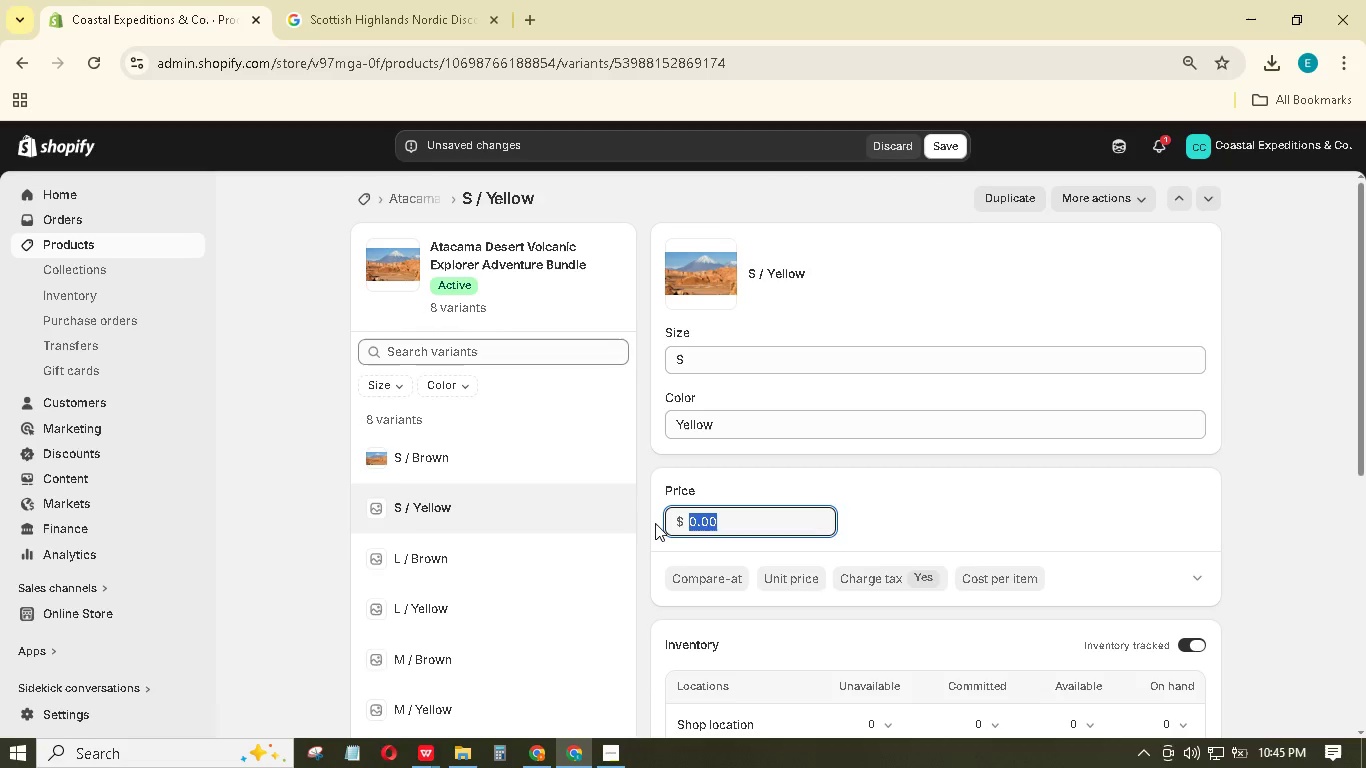 
type(210)
 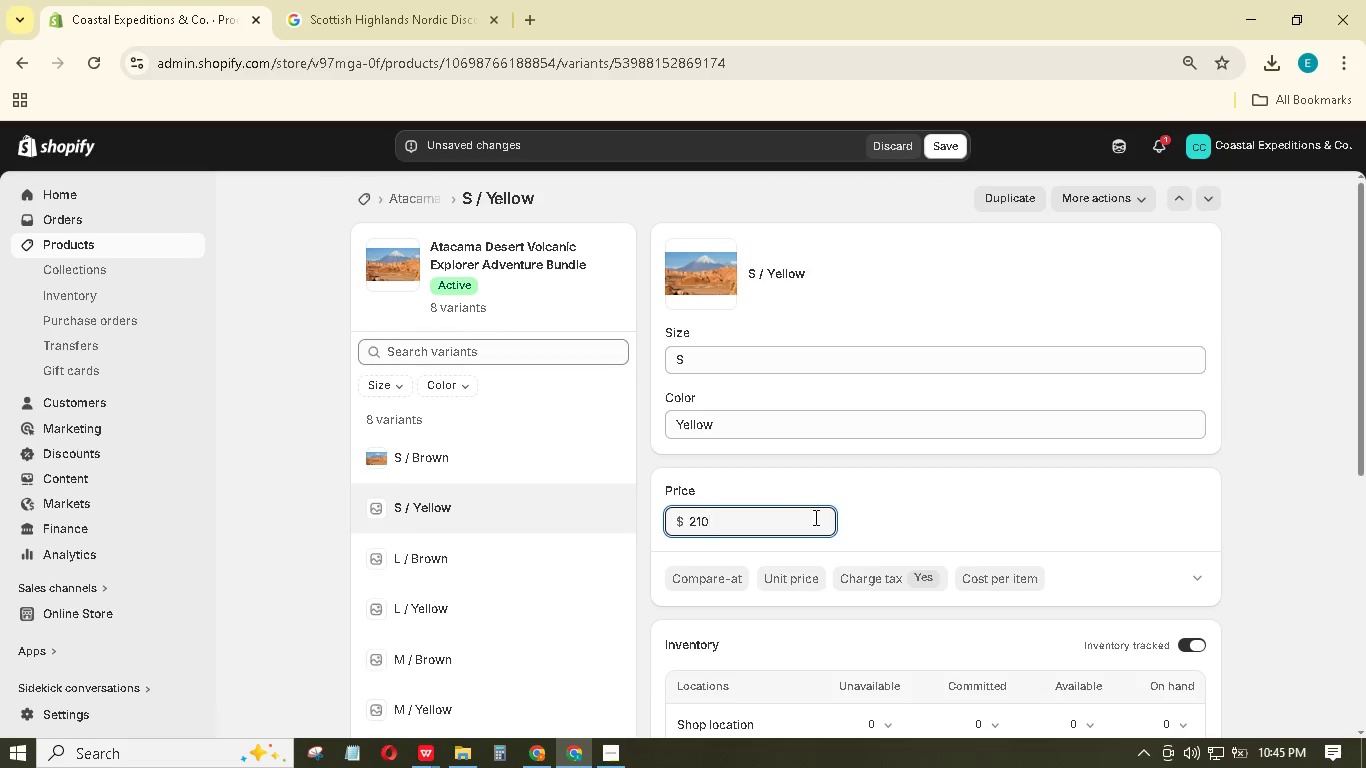 
scroll: coordinate [811, 513], scroll_direction: down, amount: 3.0
 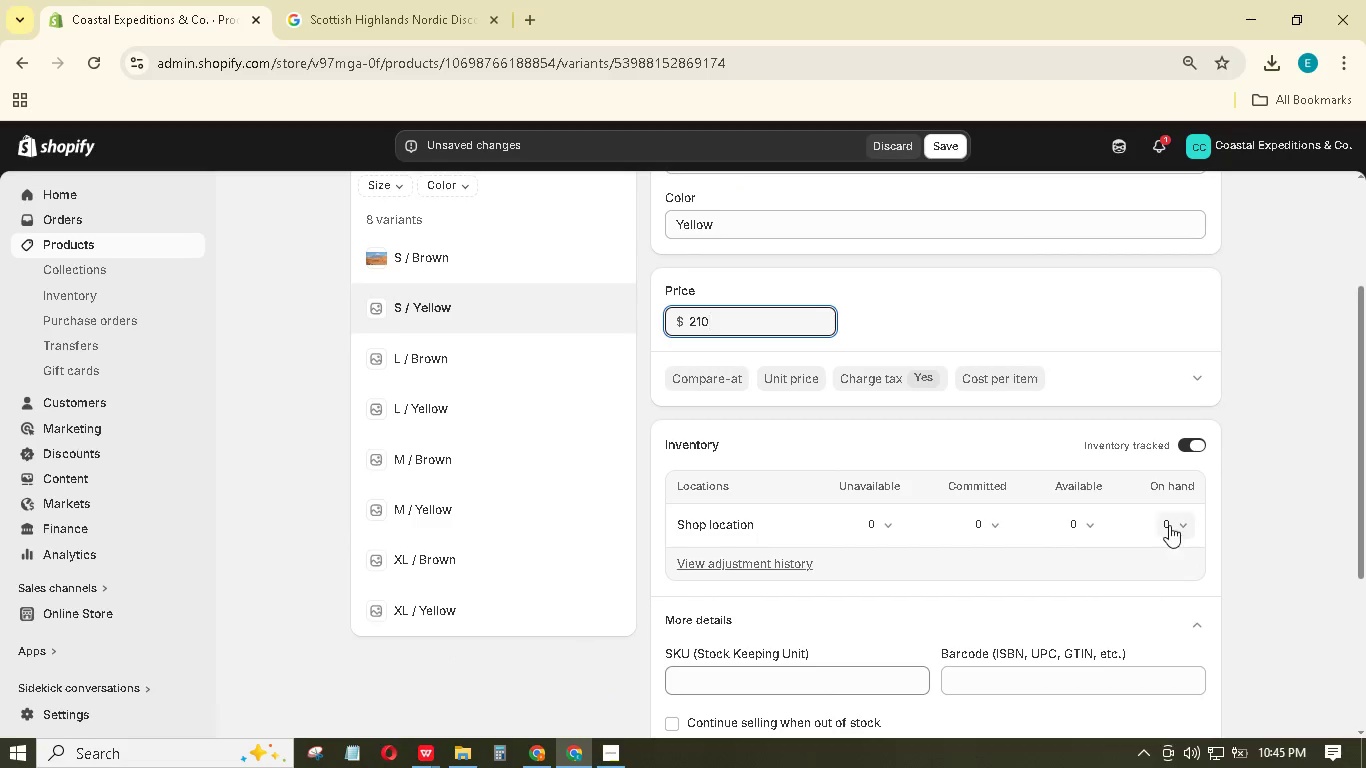 
left_click([1169, 525])
 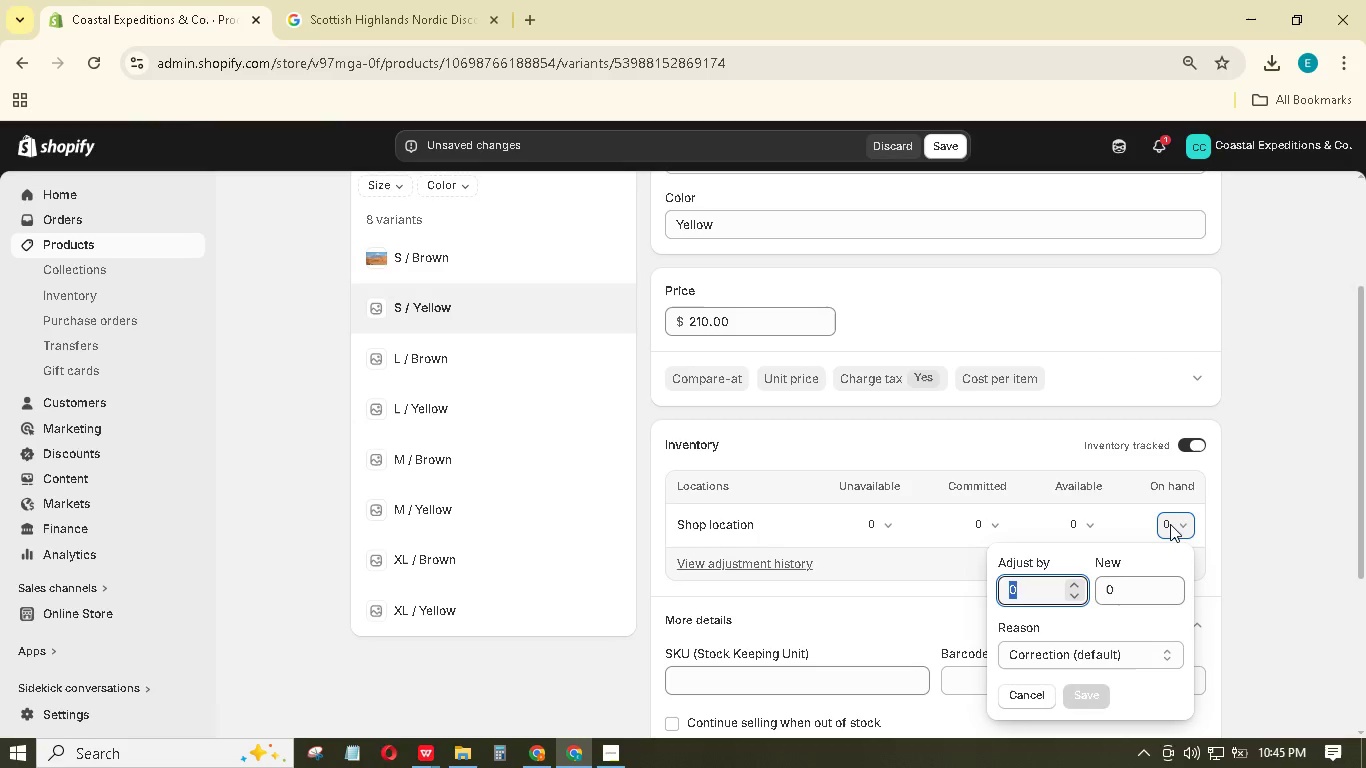 
key(Numpad1)
 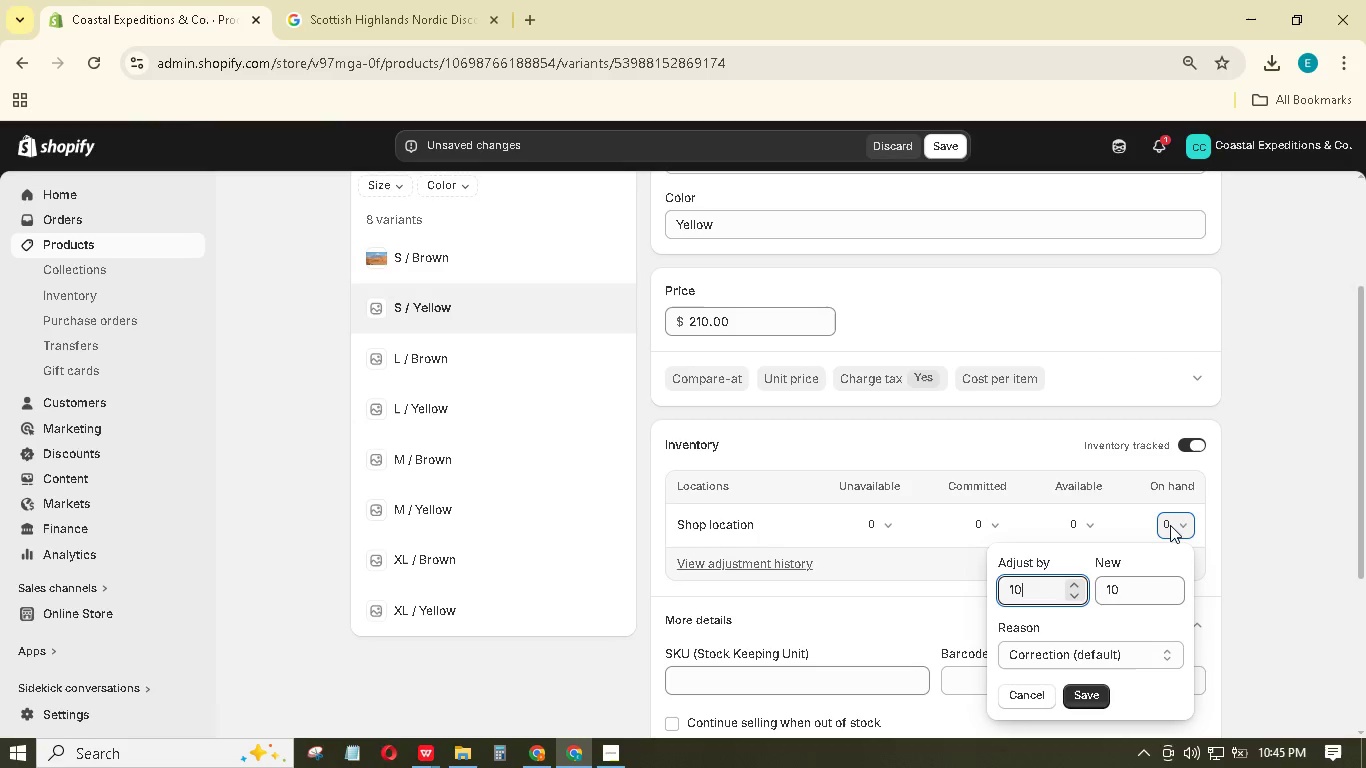 
key(Numpad0)
 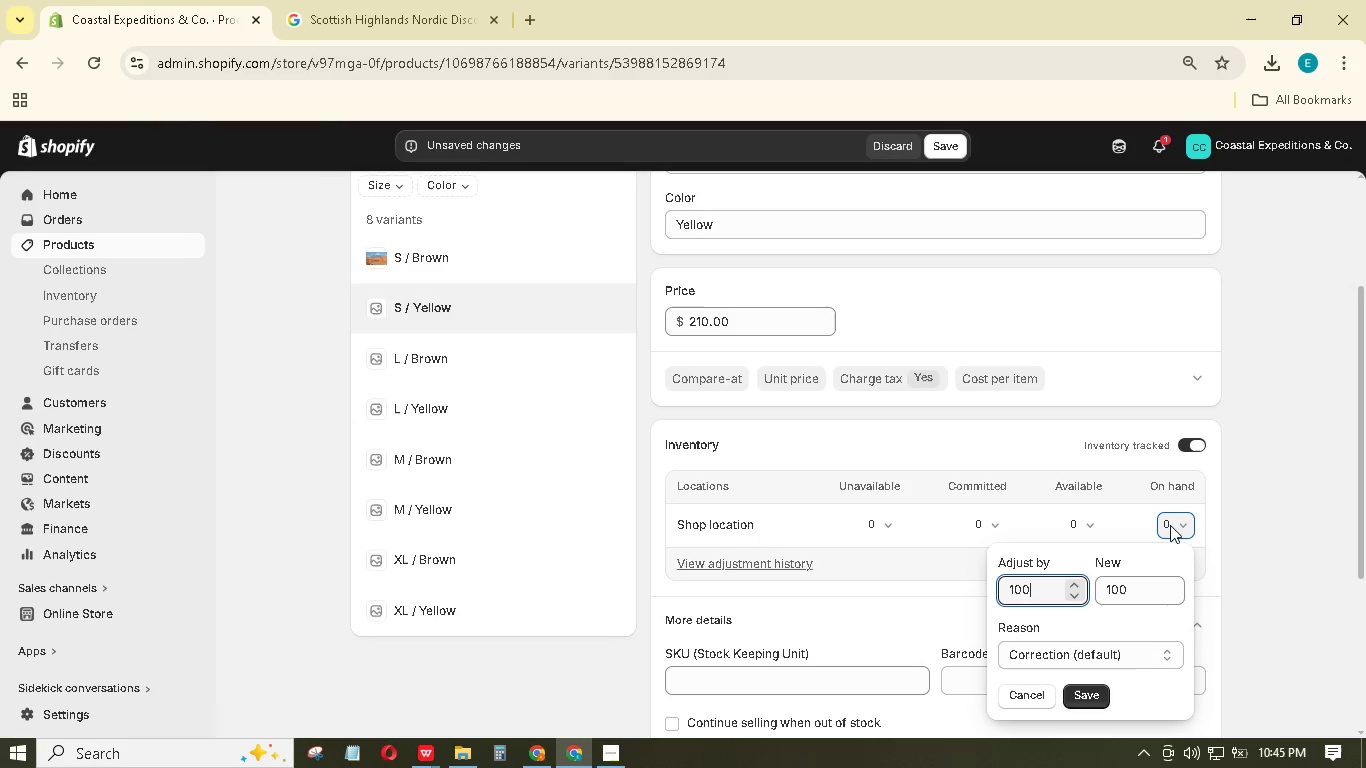 
key(Numpad0)
 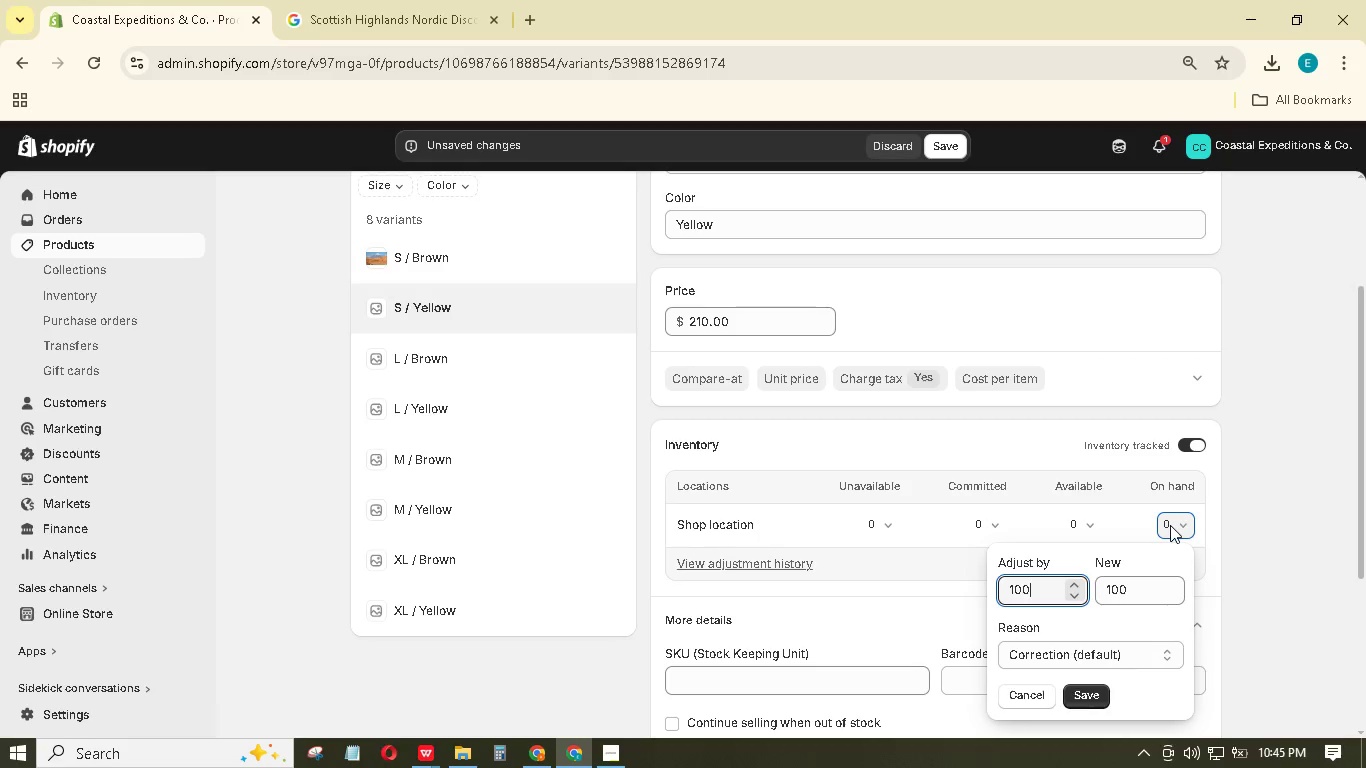 
key(NumpadEnter)
 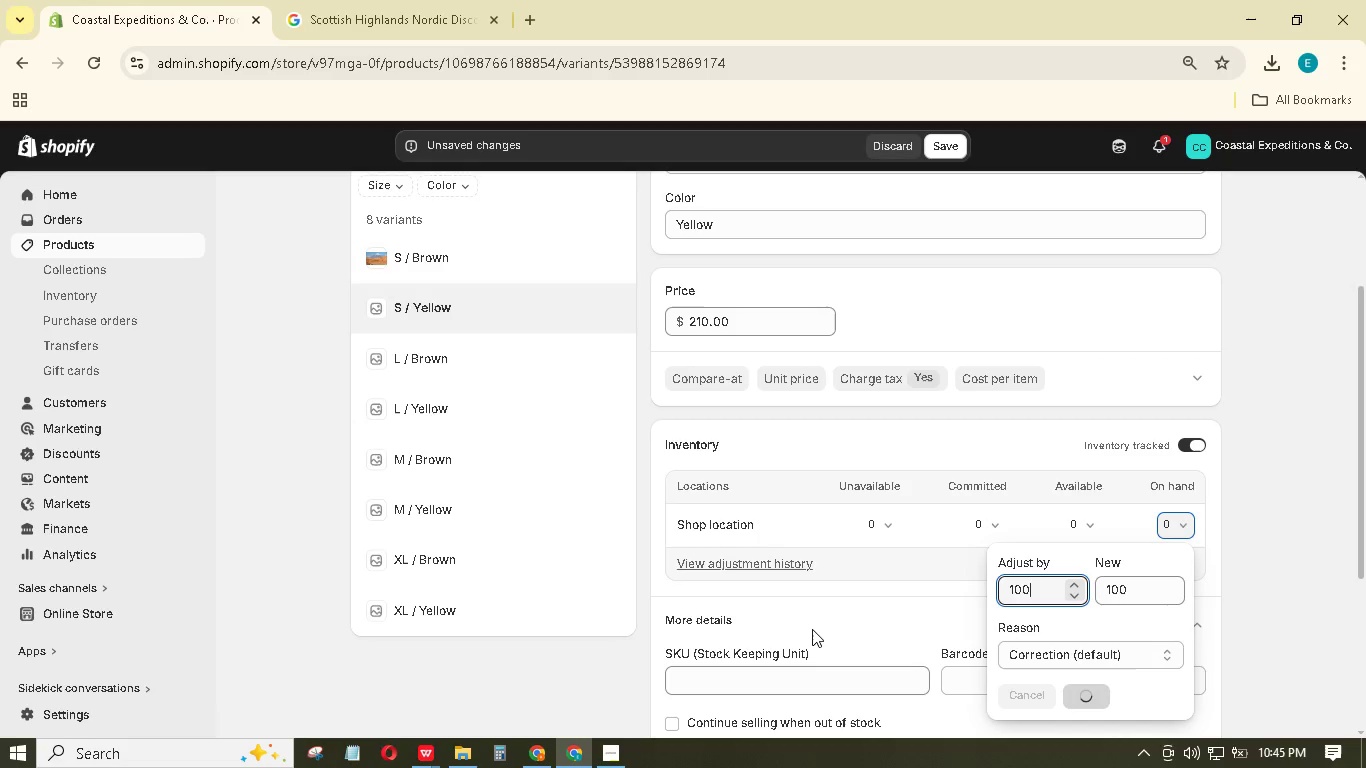 
scroll: coordinate [812, 629], scroll_direction: down, amount: 1.0
 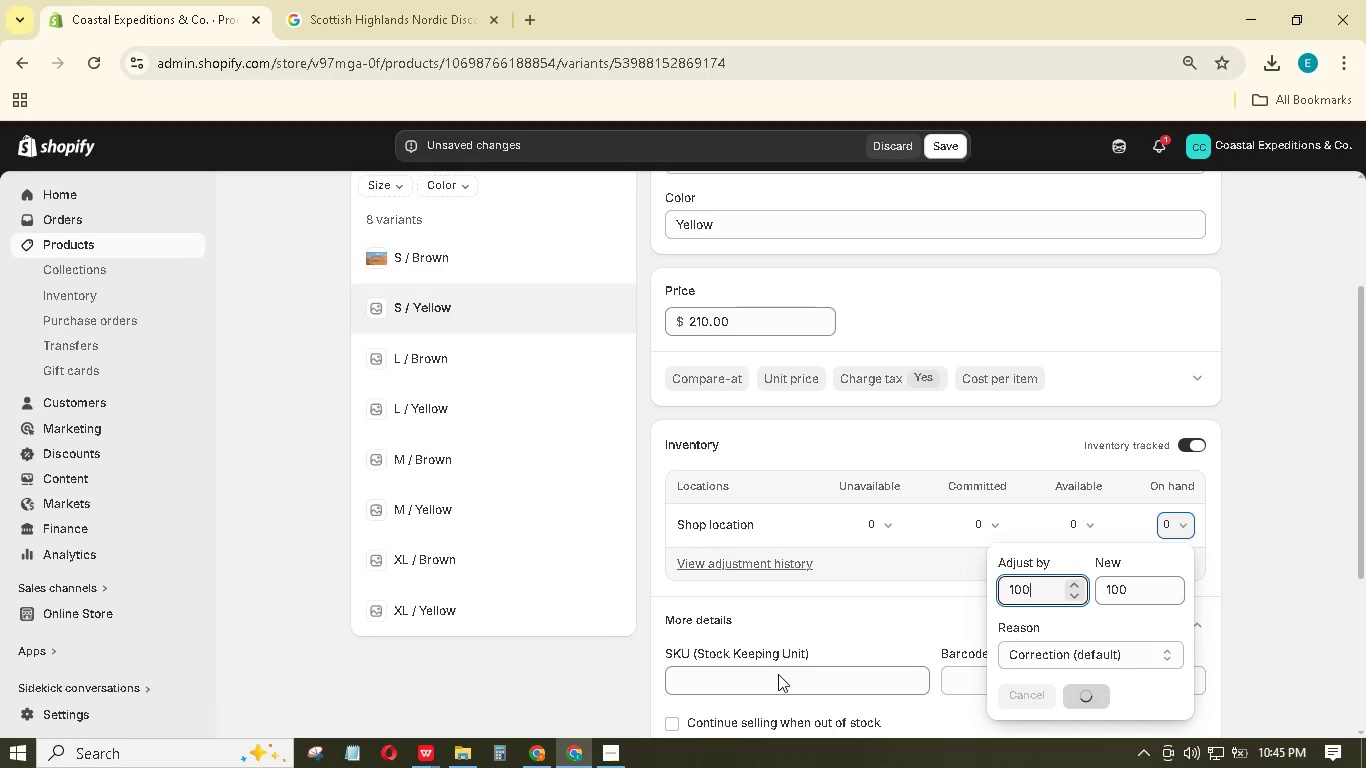 
left_click([778, 675])
 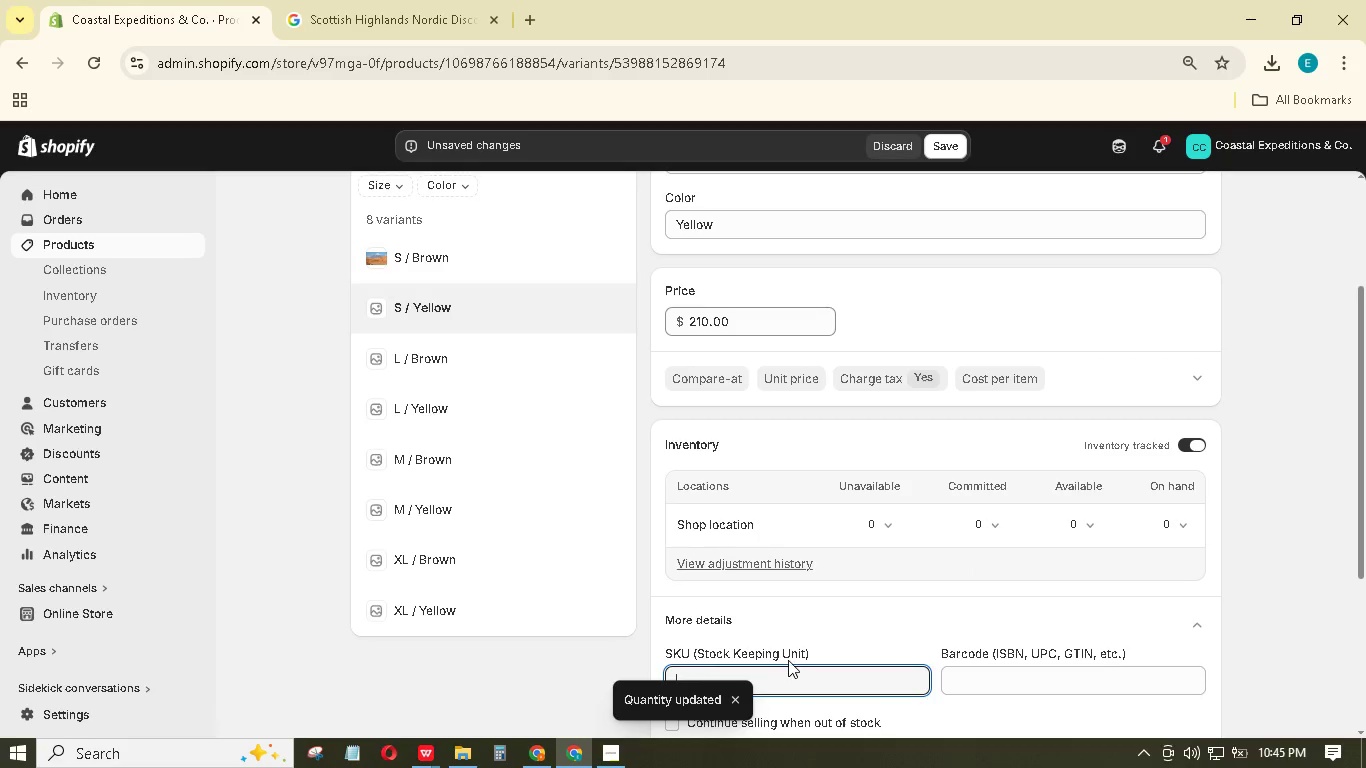 
type(ATA-VOL-SY)
 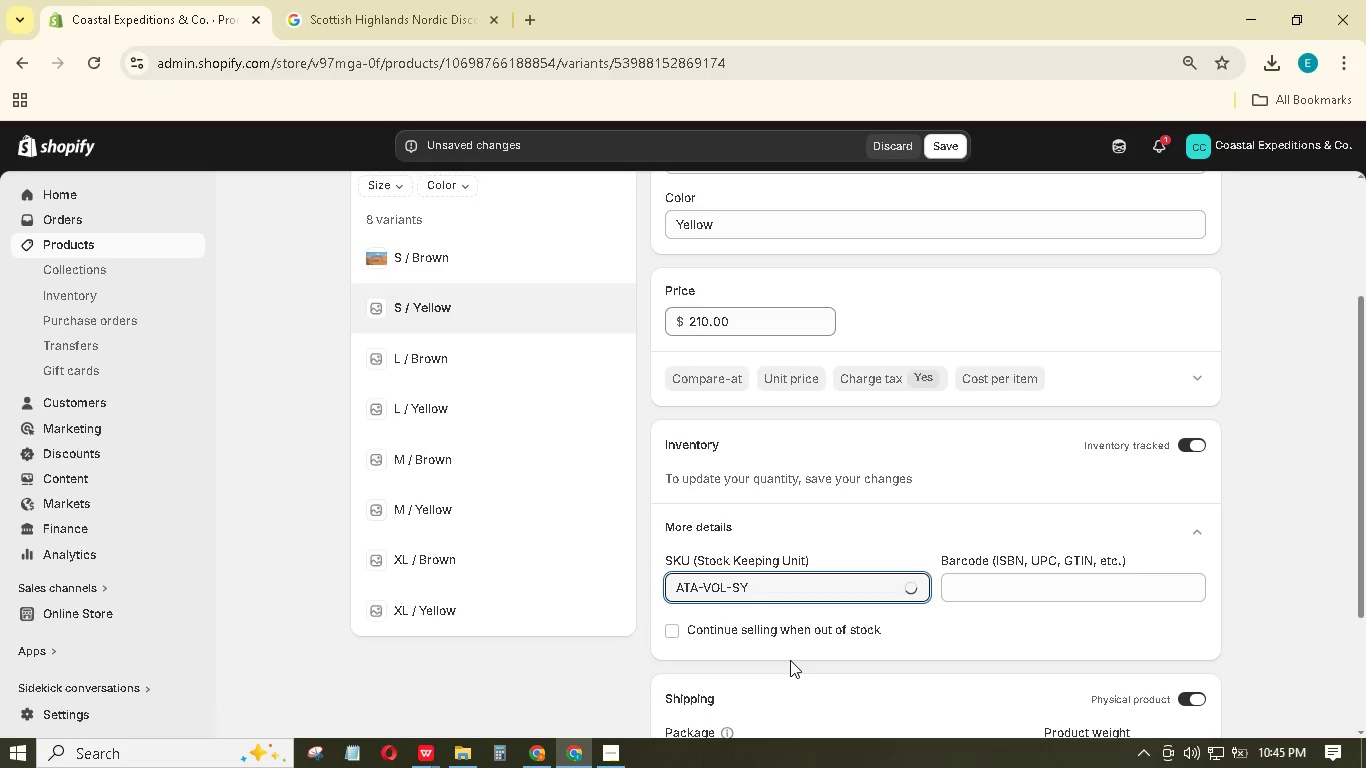 
scroll: coordinate [1055, 583], scroll_direction: down, amount: 7.0
 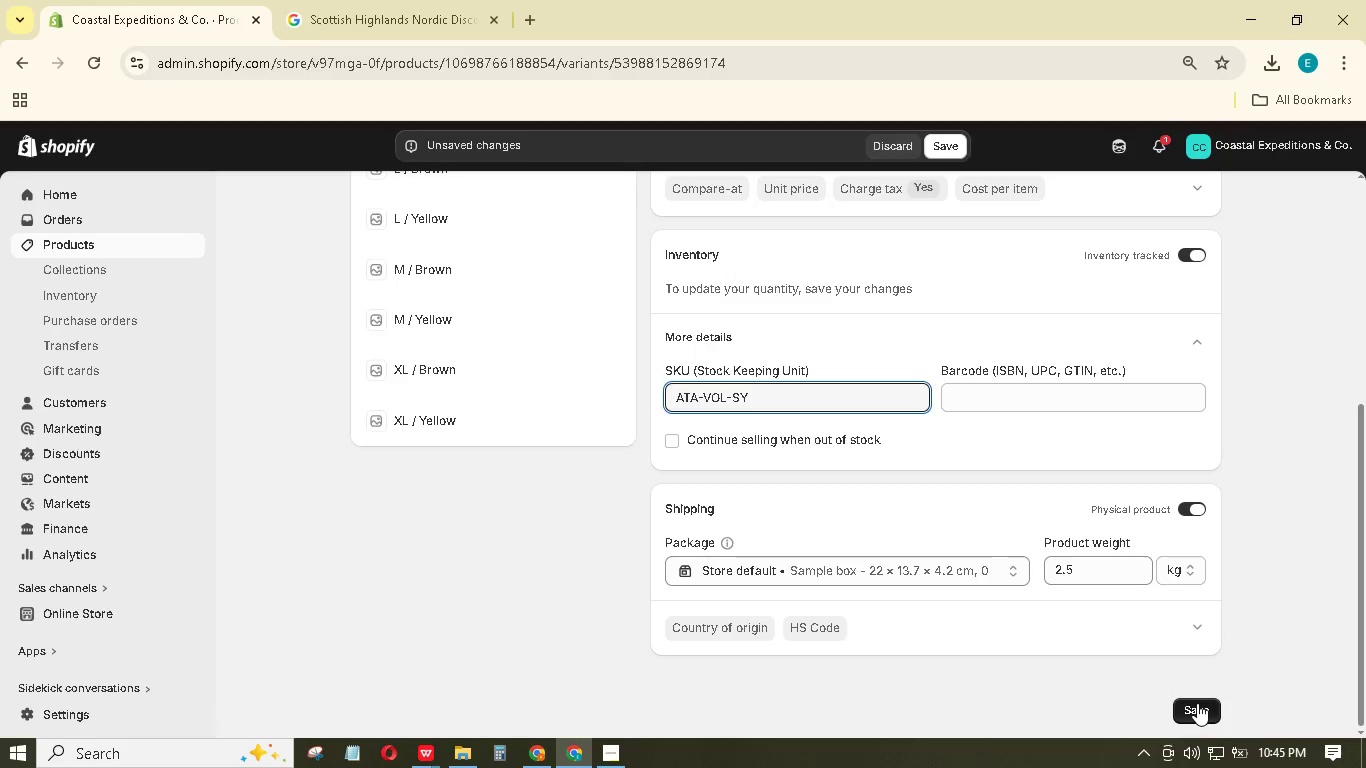 
left_click([1197, 703])
 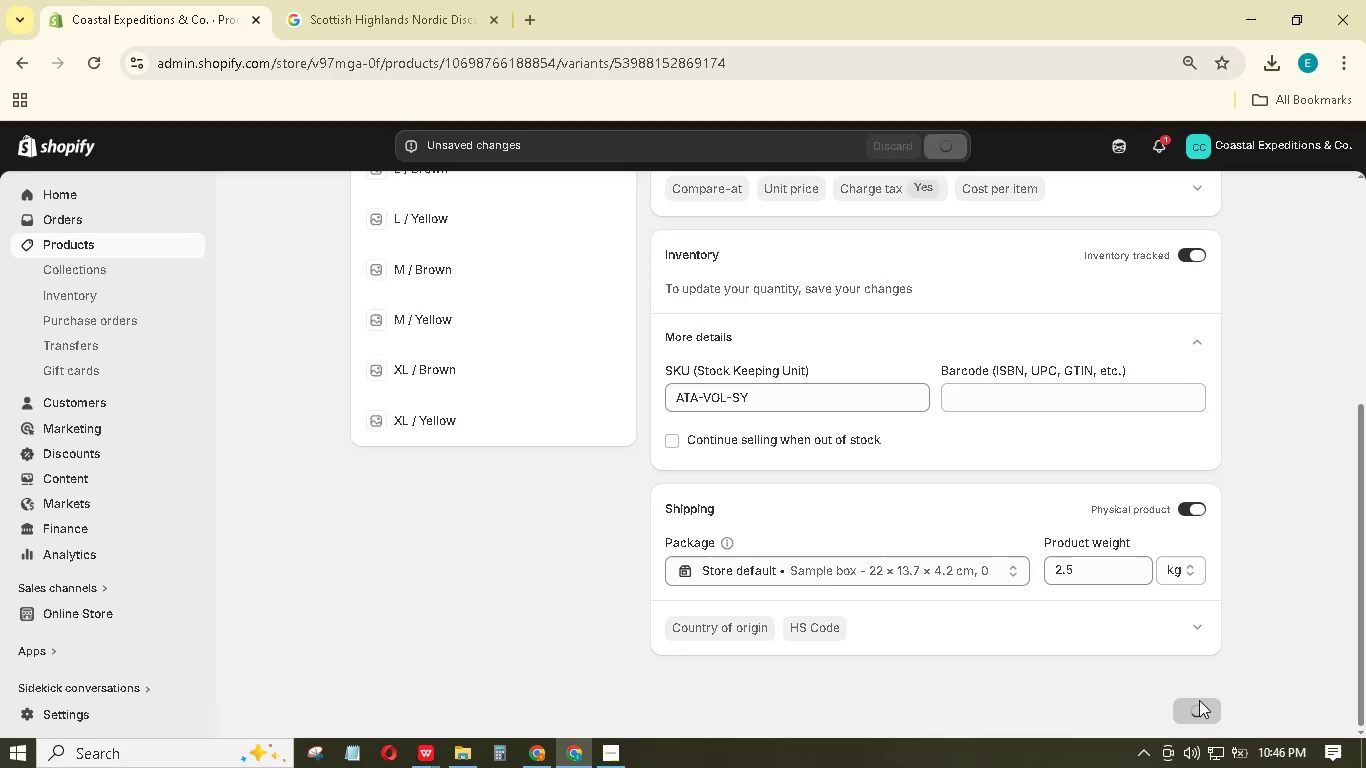 
wait(6.61)
 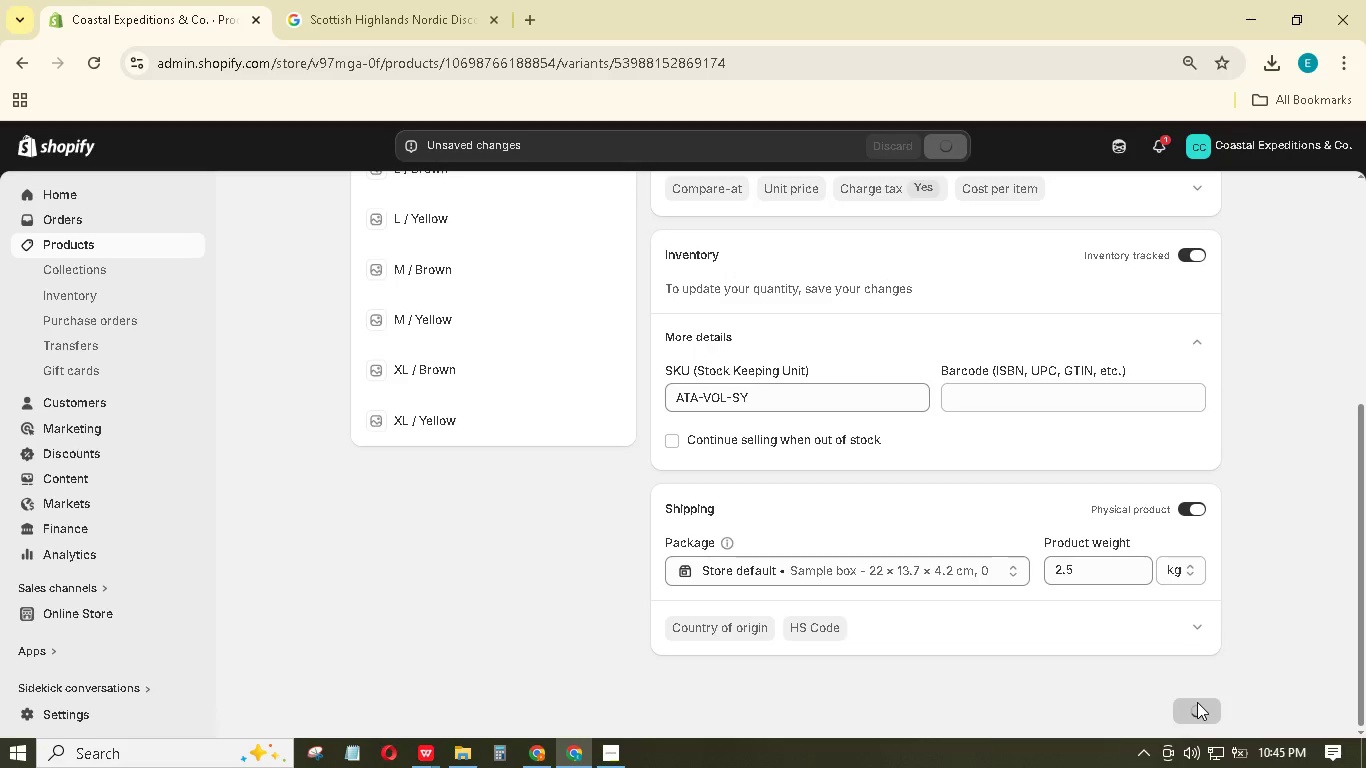 
scroll: coordinate [850, 462], scroll_direction: up, amount: 4.0
 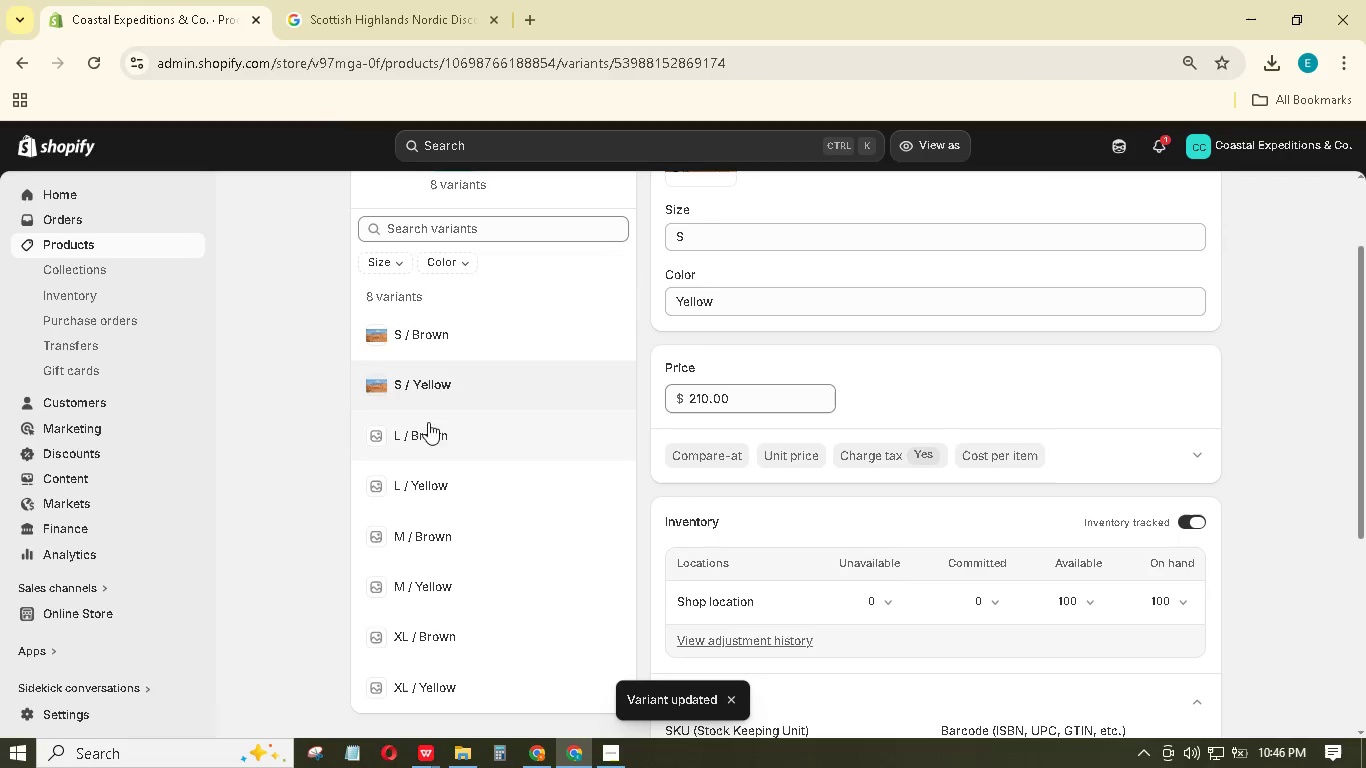 
left_click([424, 433])
 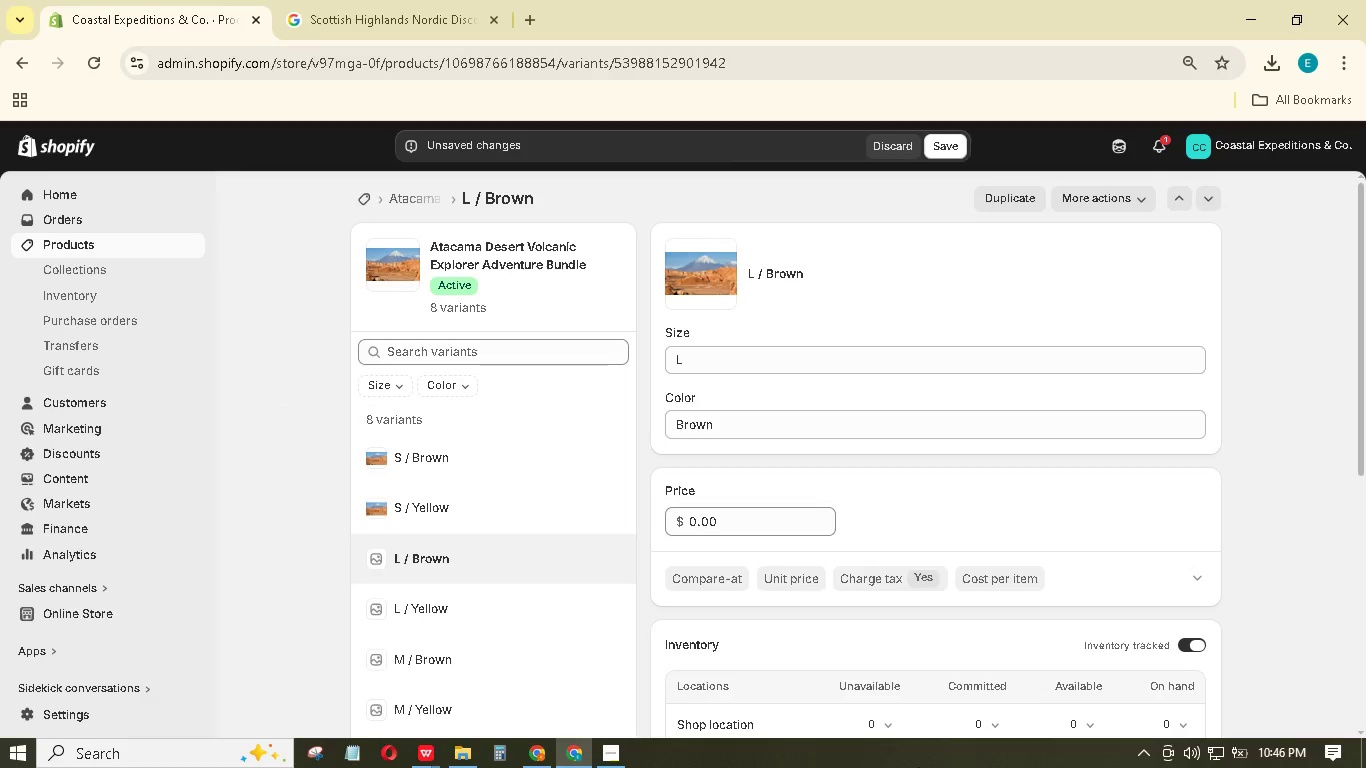 
wait(14.34)
 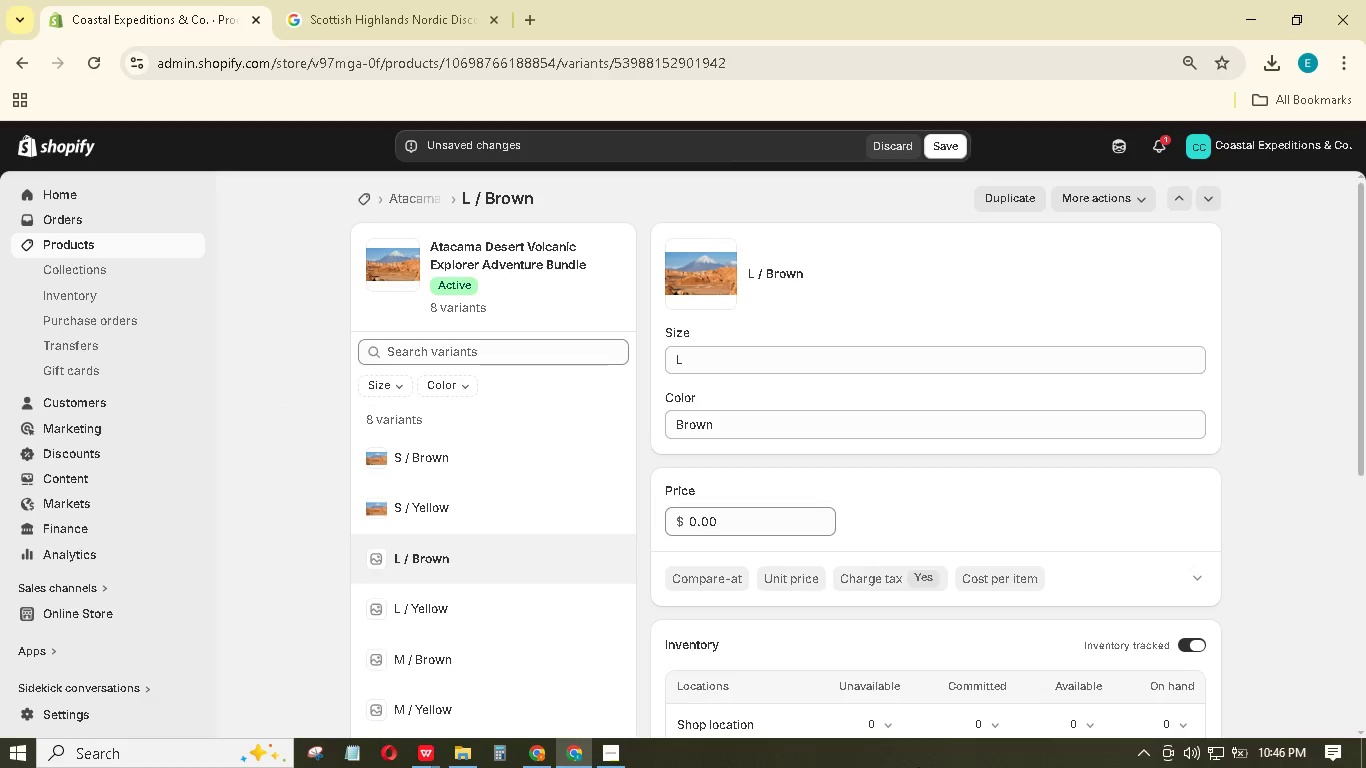 
left_click_drag(start_coordinate=[736, 518], to_coordinate=[653, 513])
 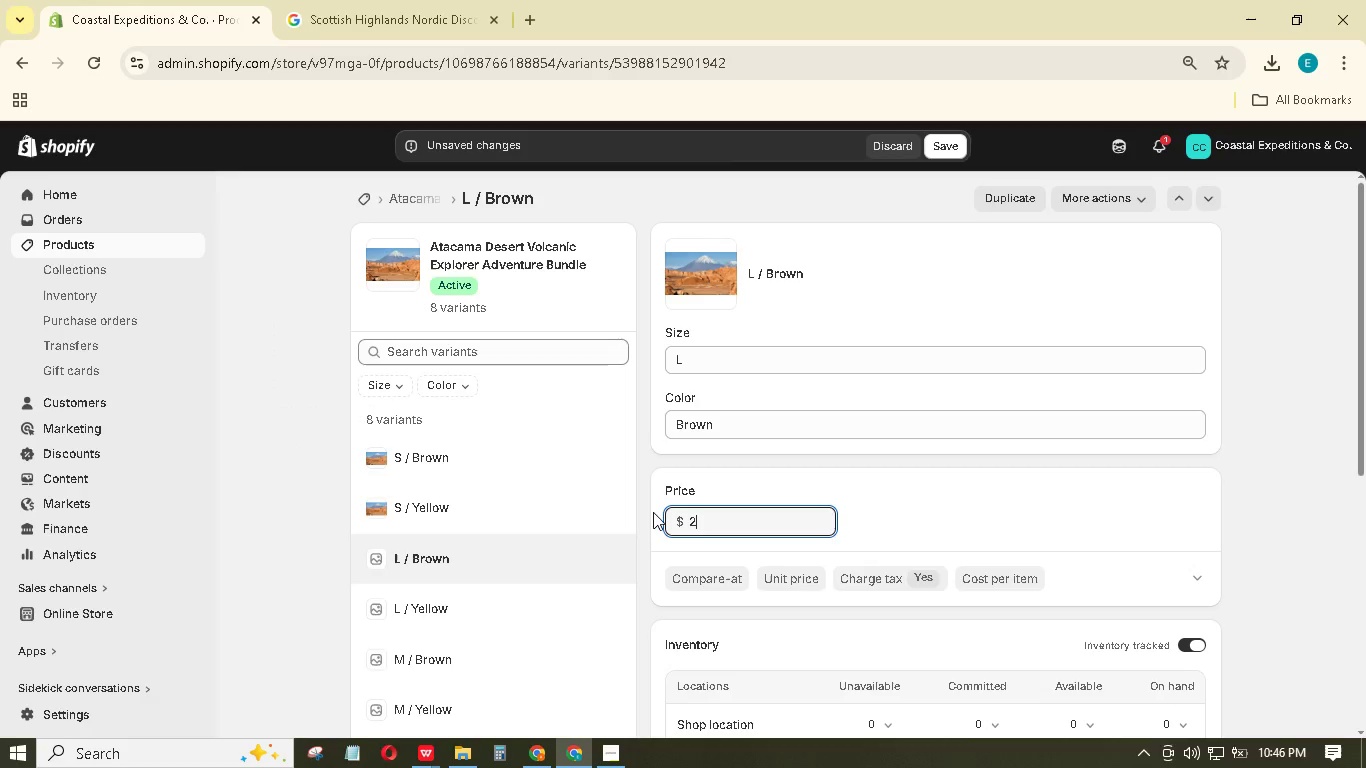 
type(210)
 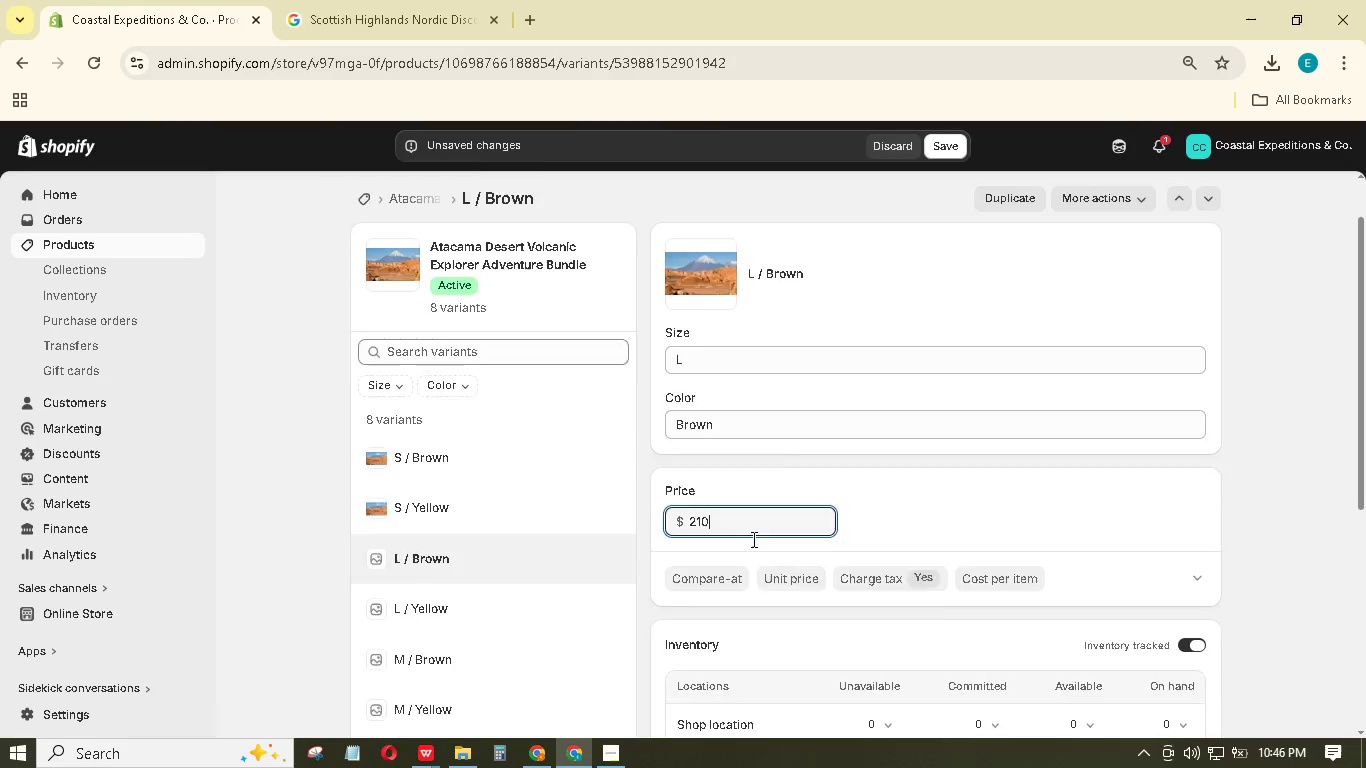 
scroll: coordinate [765, 546], scroll_direction: down, amount: 4.0
 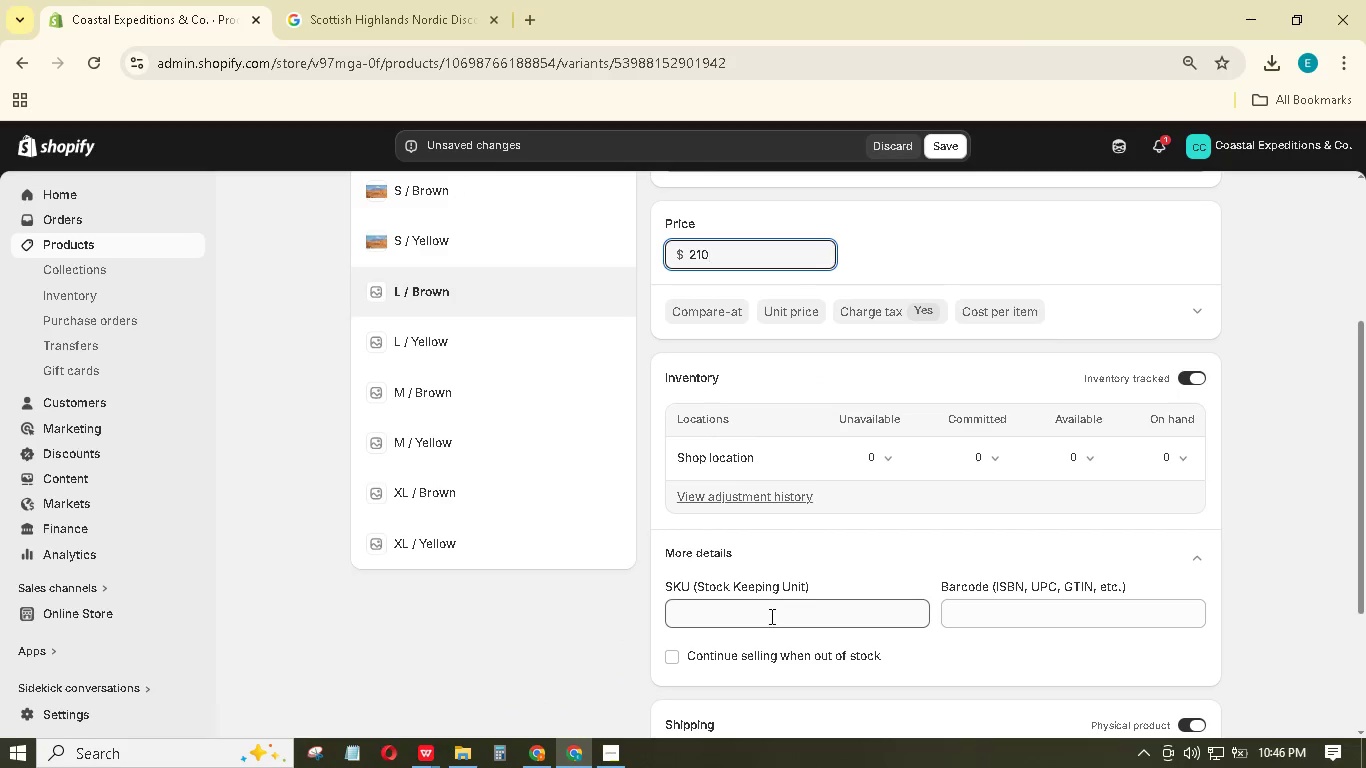 
left_click([770, 616])
 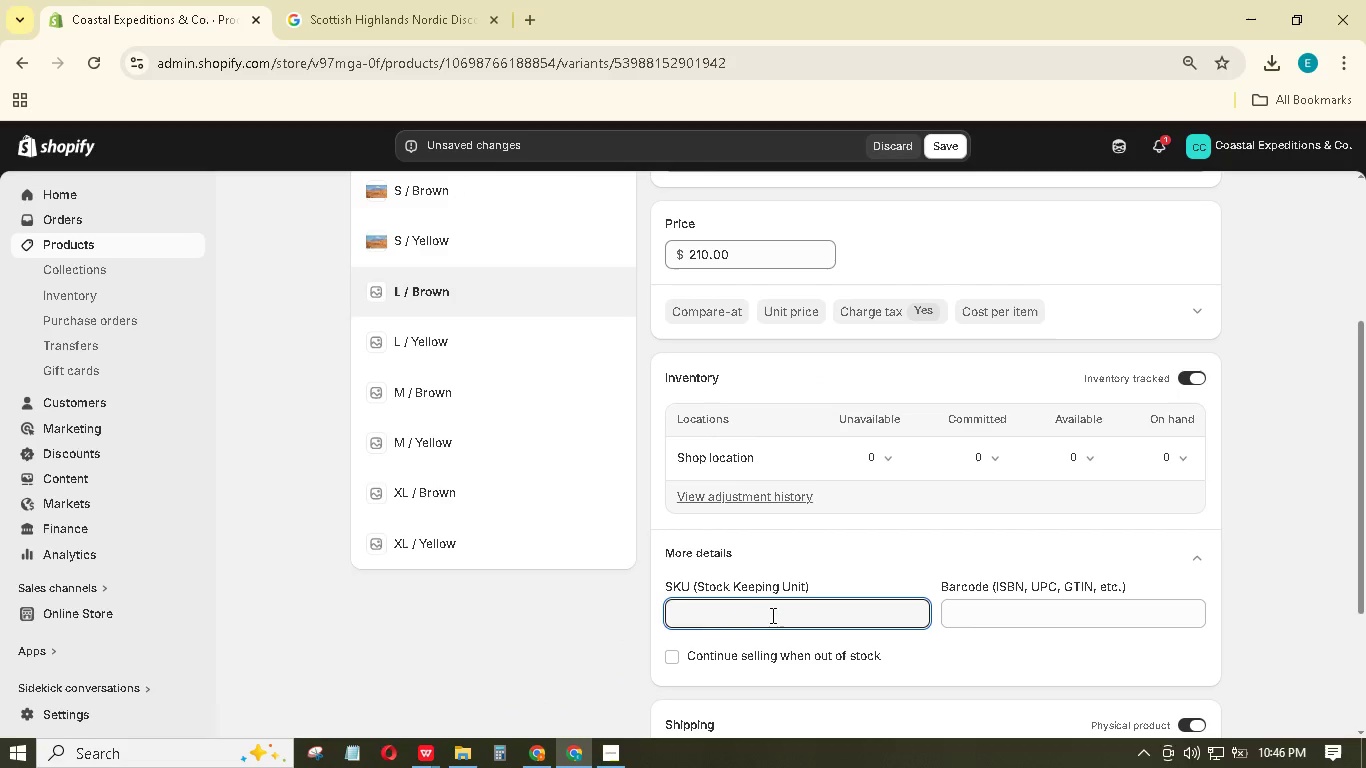 
type(ATA-VOL-LB)
 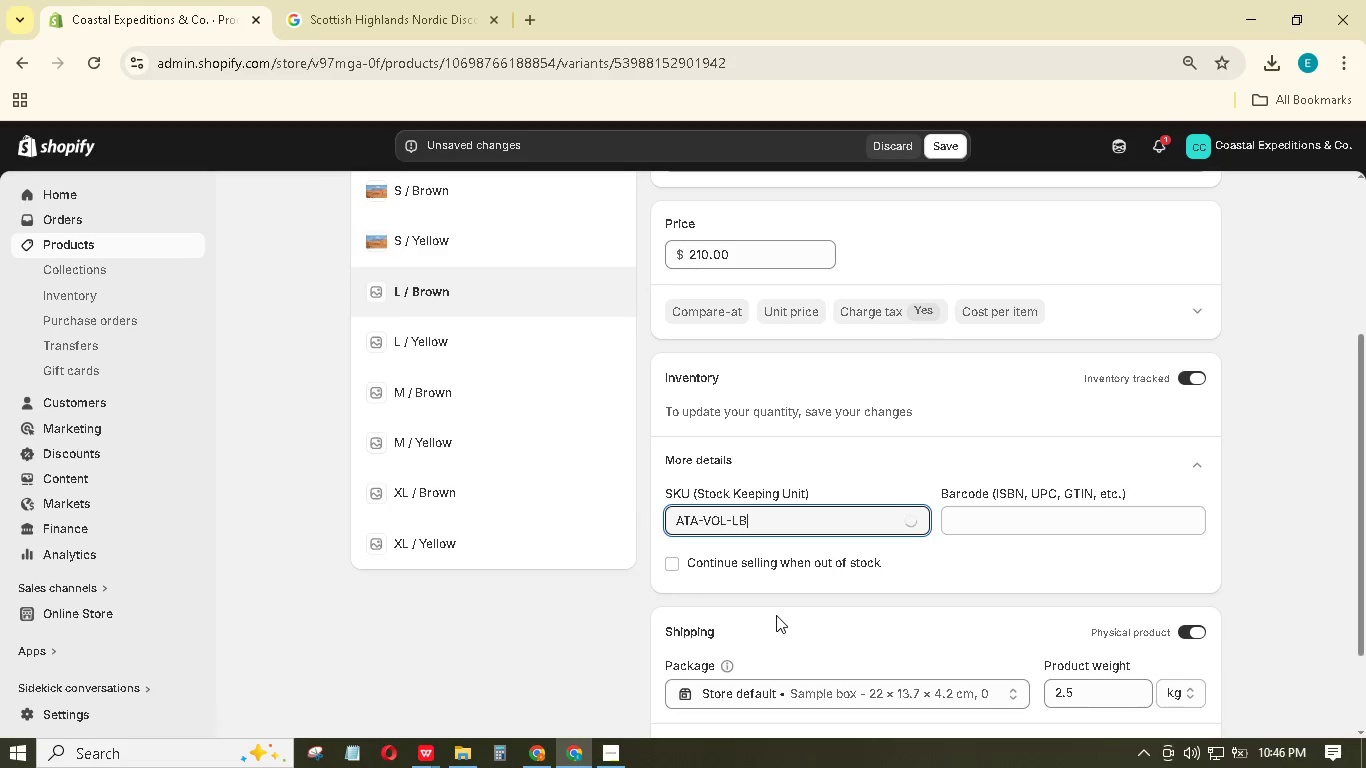 
scroll: coordinate [1059, 548], scroll_direction: down, amount: 4.0
 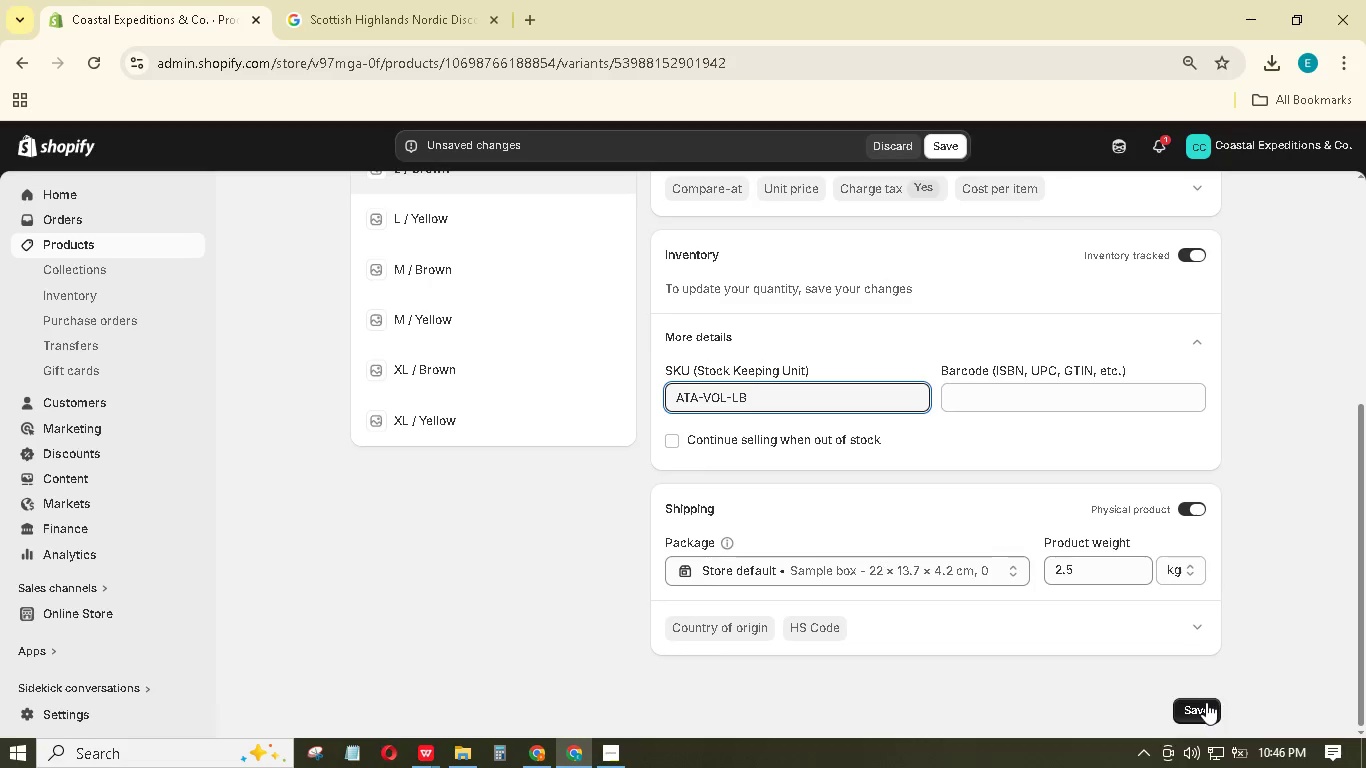 
left_click([1206, 702])
 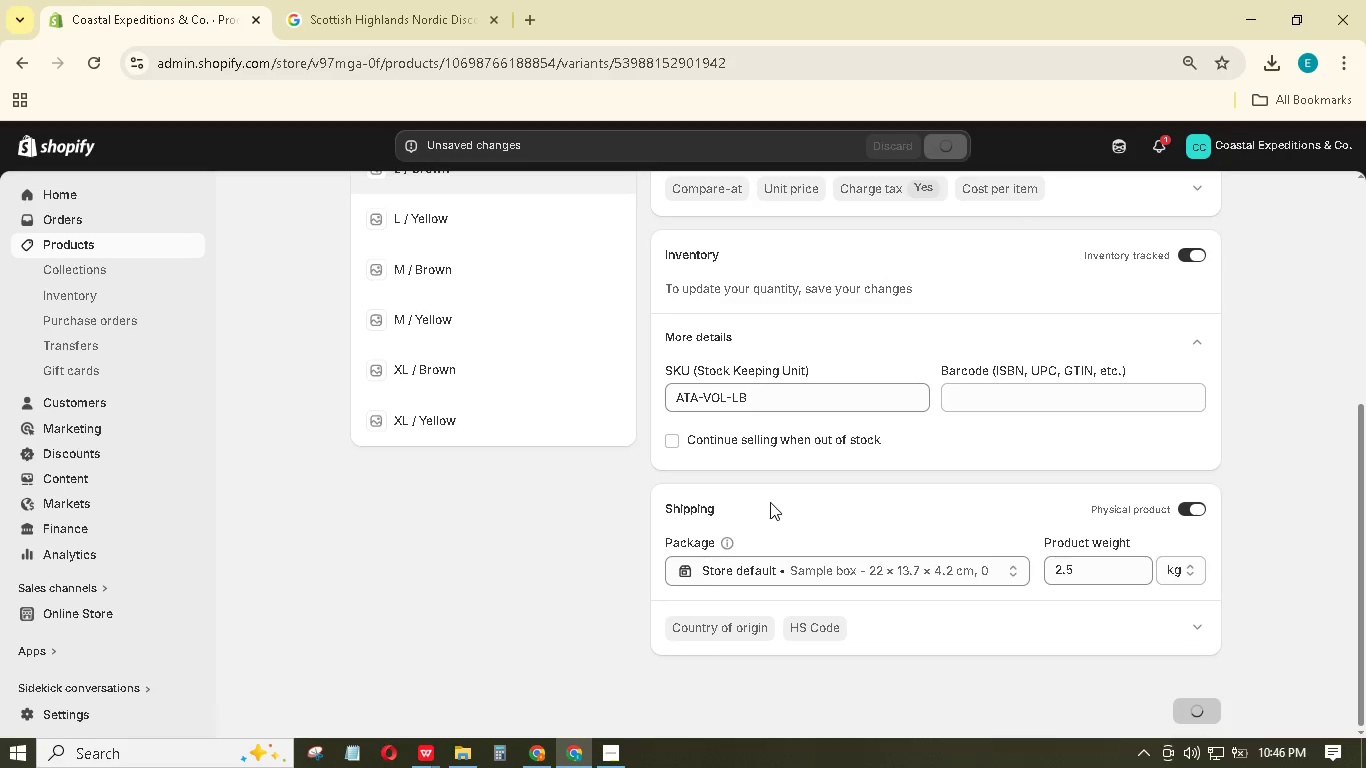 
scroll: coordinate [747, 504], scroll_direction: up, amount: 9.0
 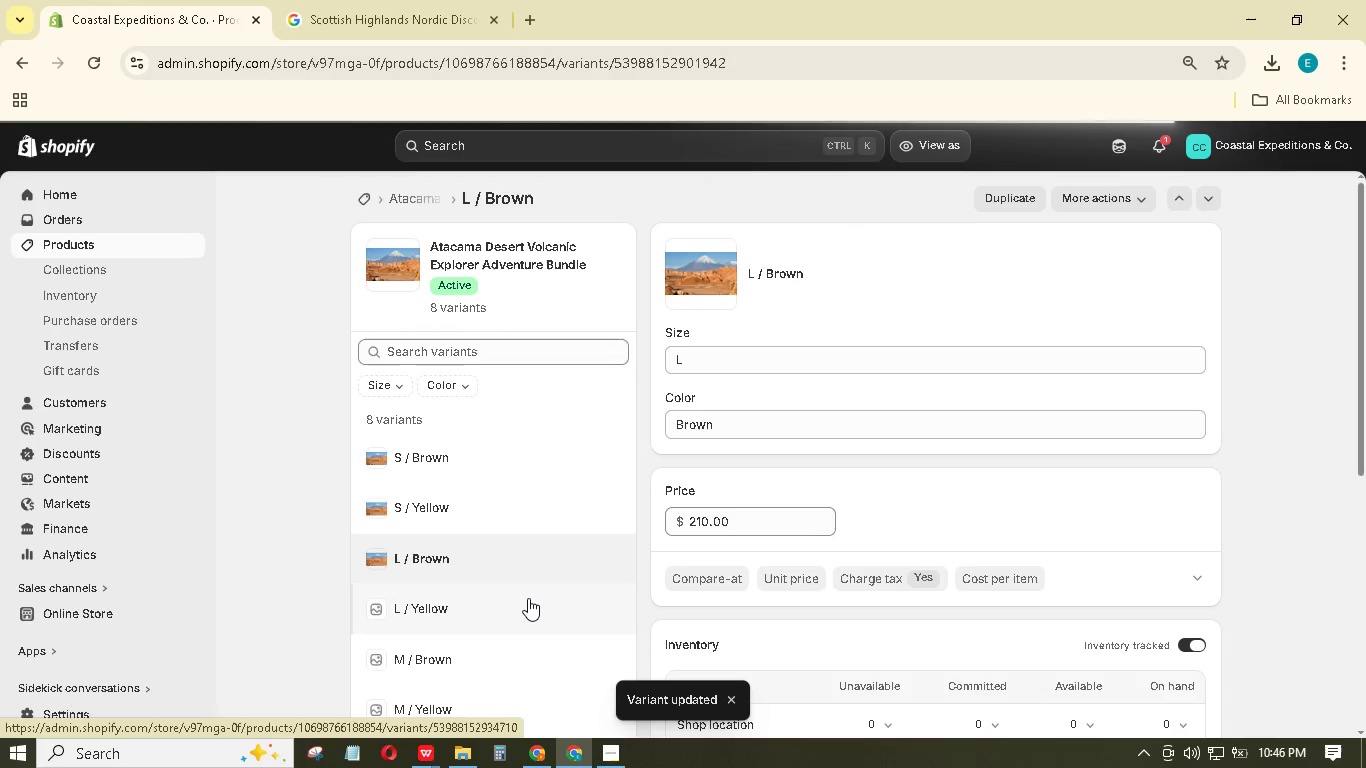 
wait(9.36)
 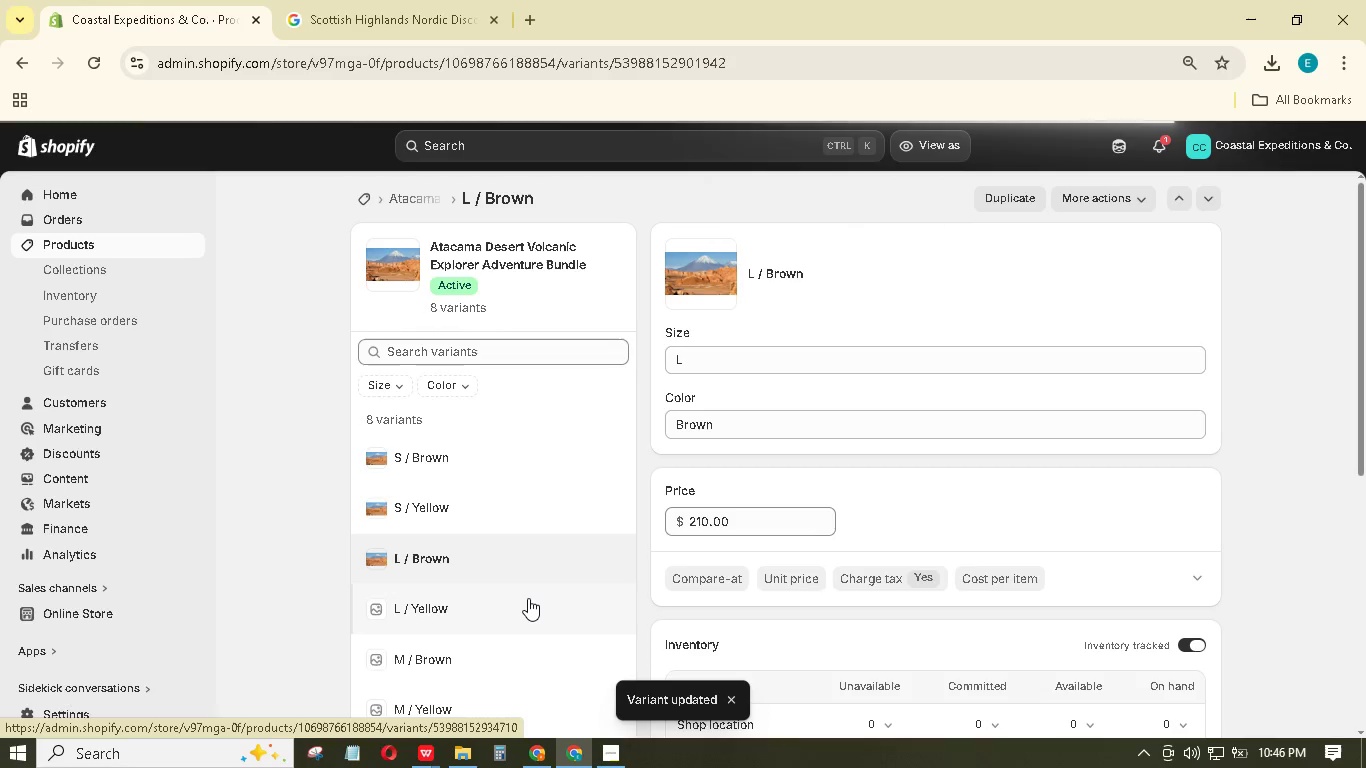 
left_click([379, 514])
 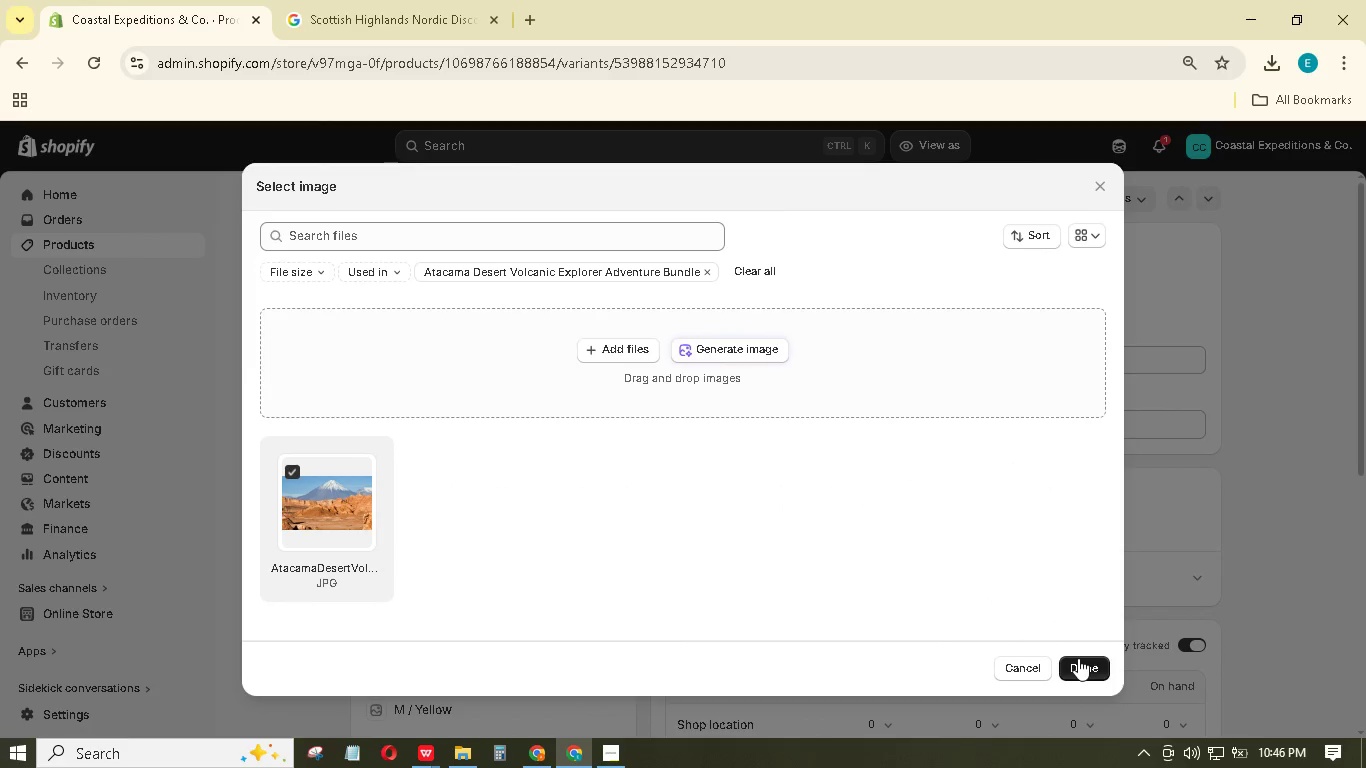 
left_click([1083, 657])
 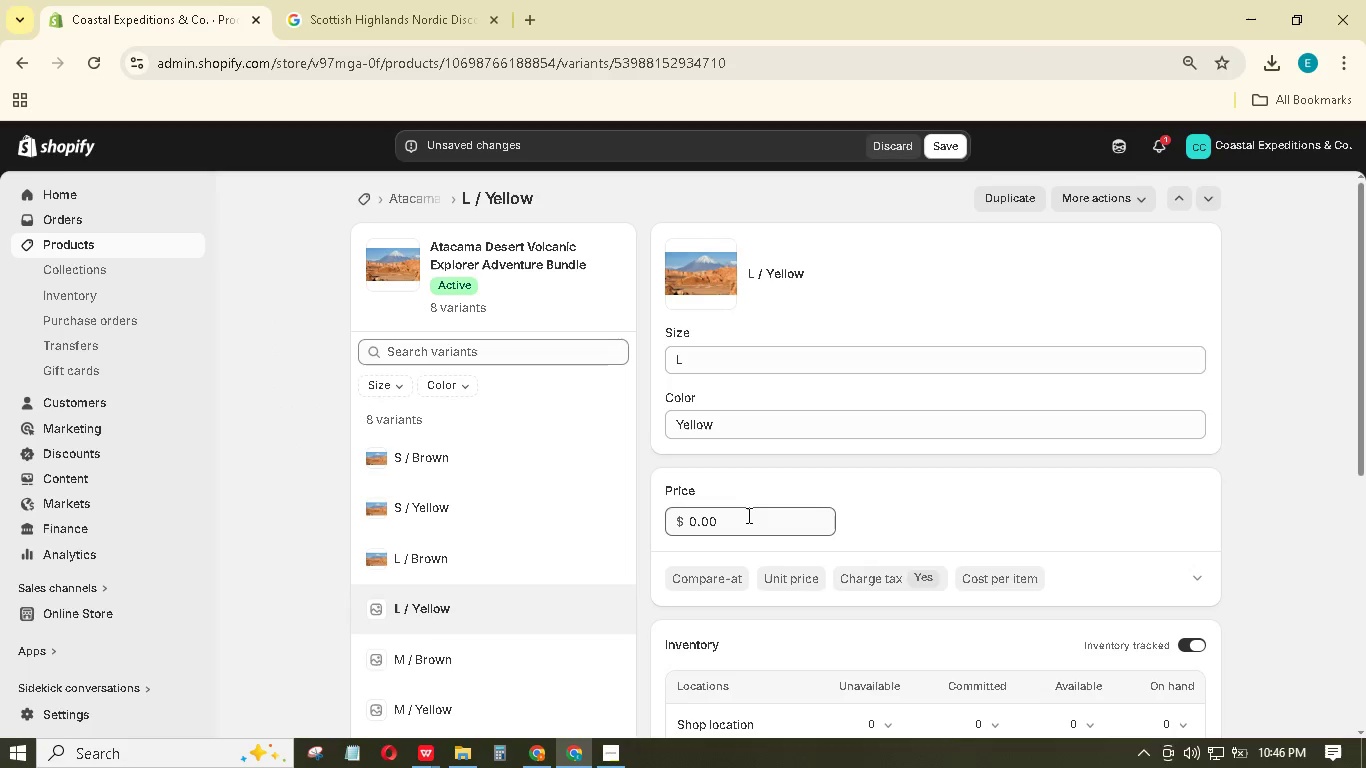 
left_click_drag(start_coordinate=[747, 515], to_coordinate=[663, 517])
 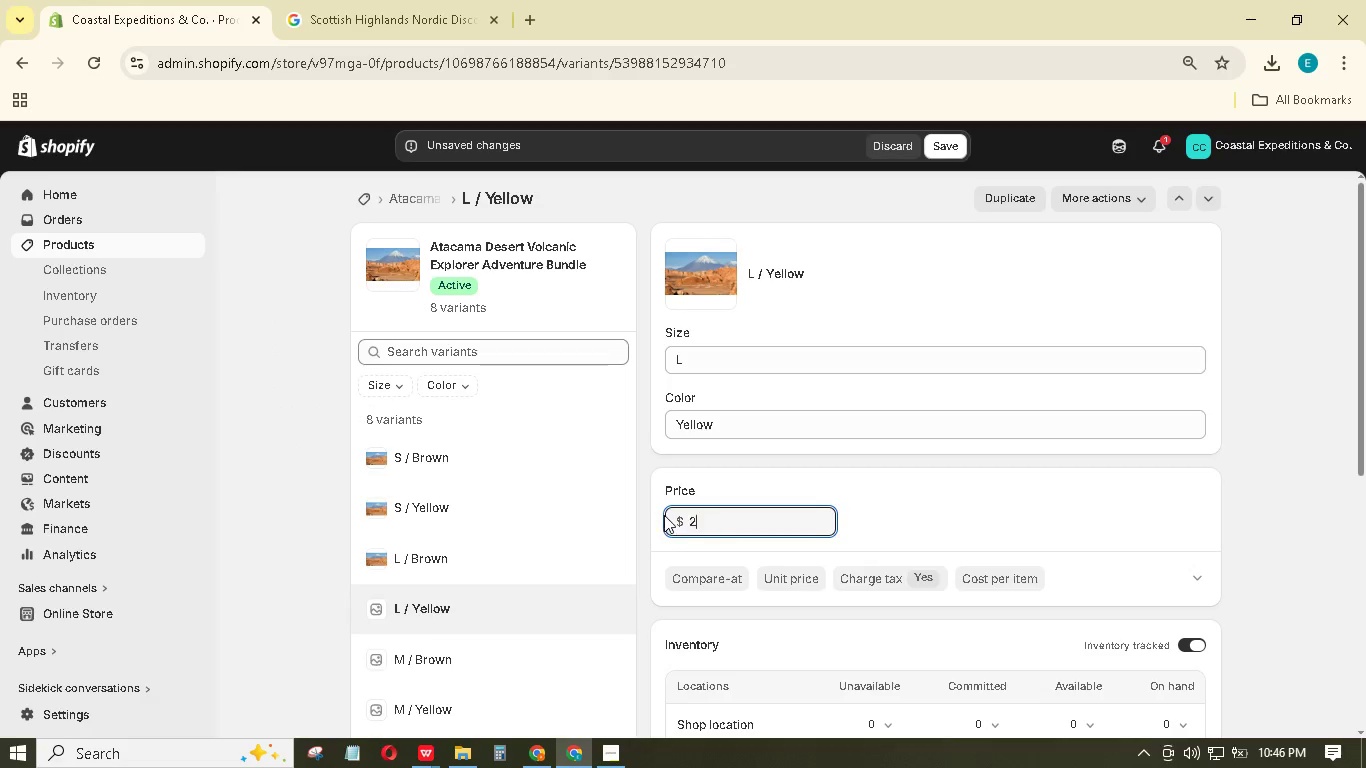 
type(210)
 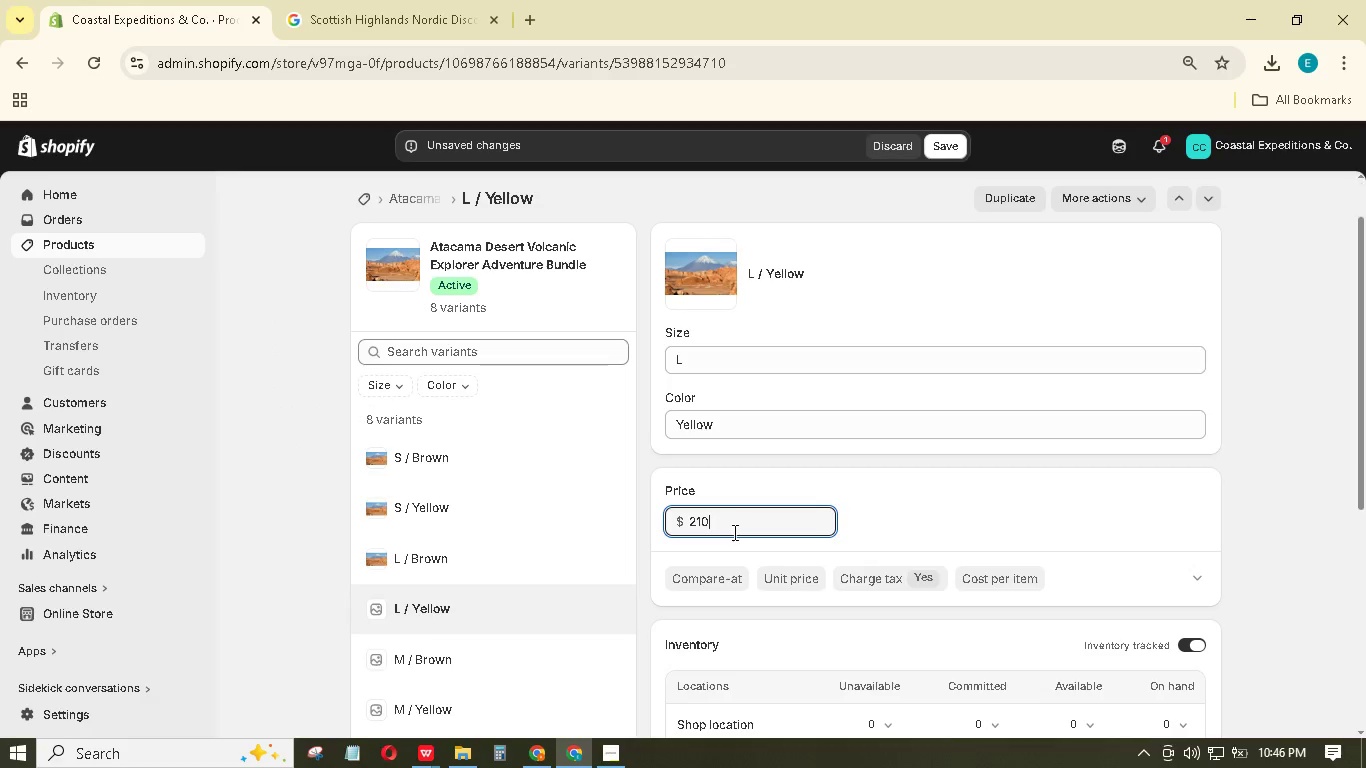 
scroll: coordinate [733, 532], scroll_direction: down, amount: 3.0
 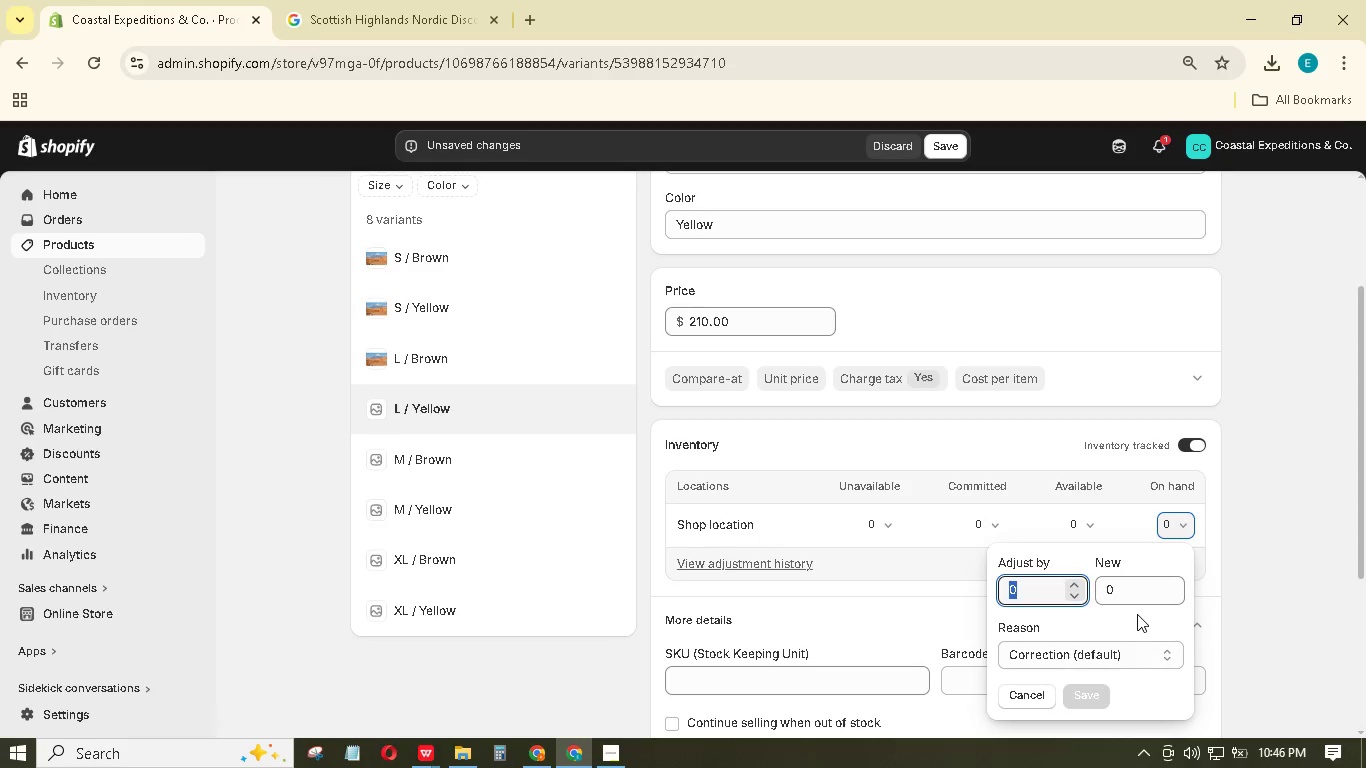 
type(100)
 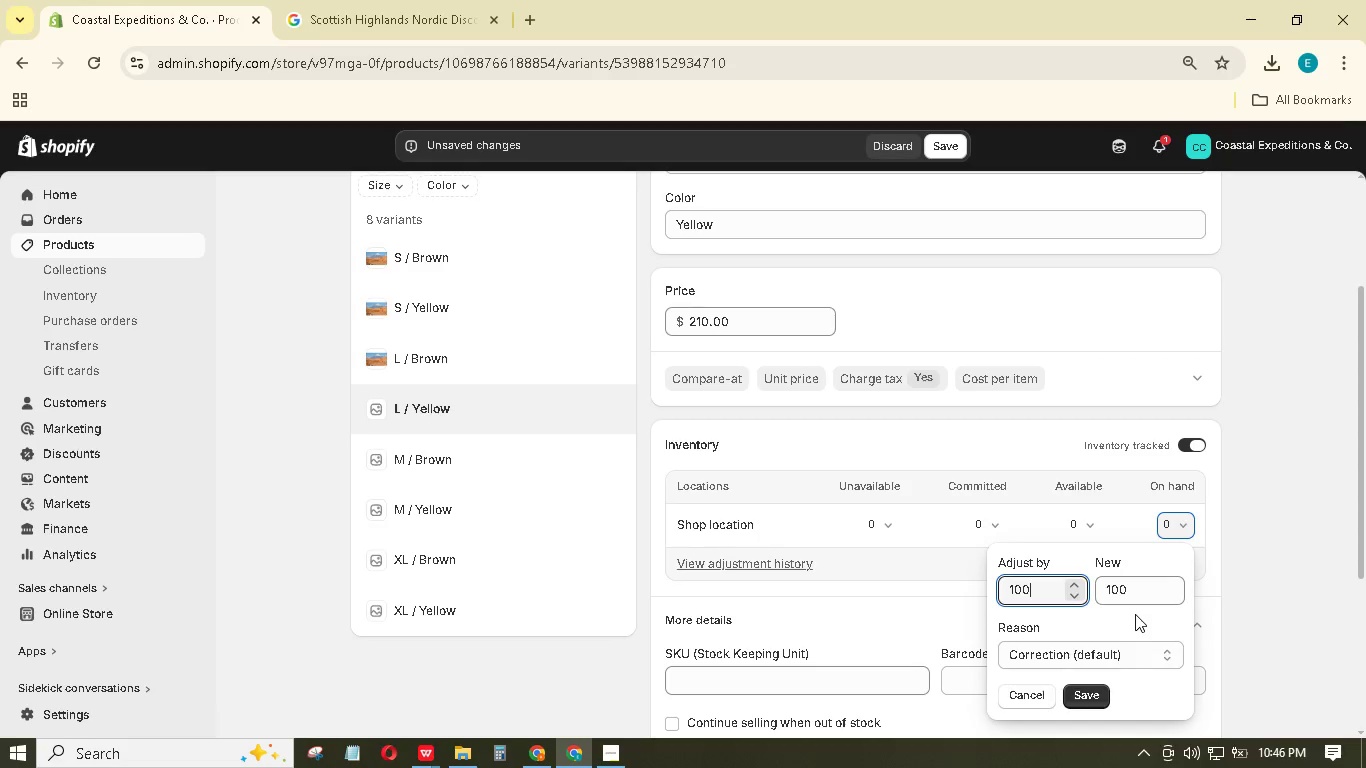 
key(Enter)
 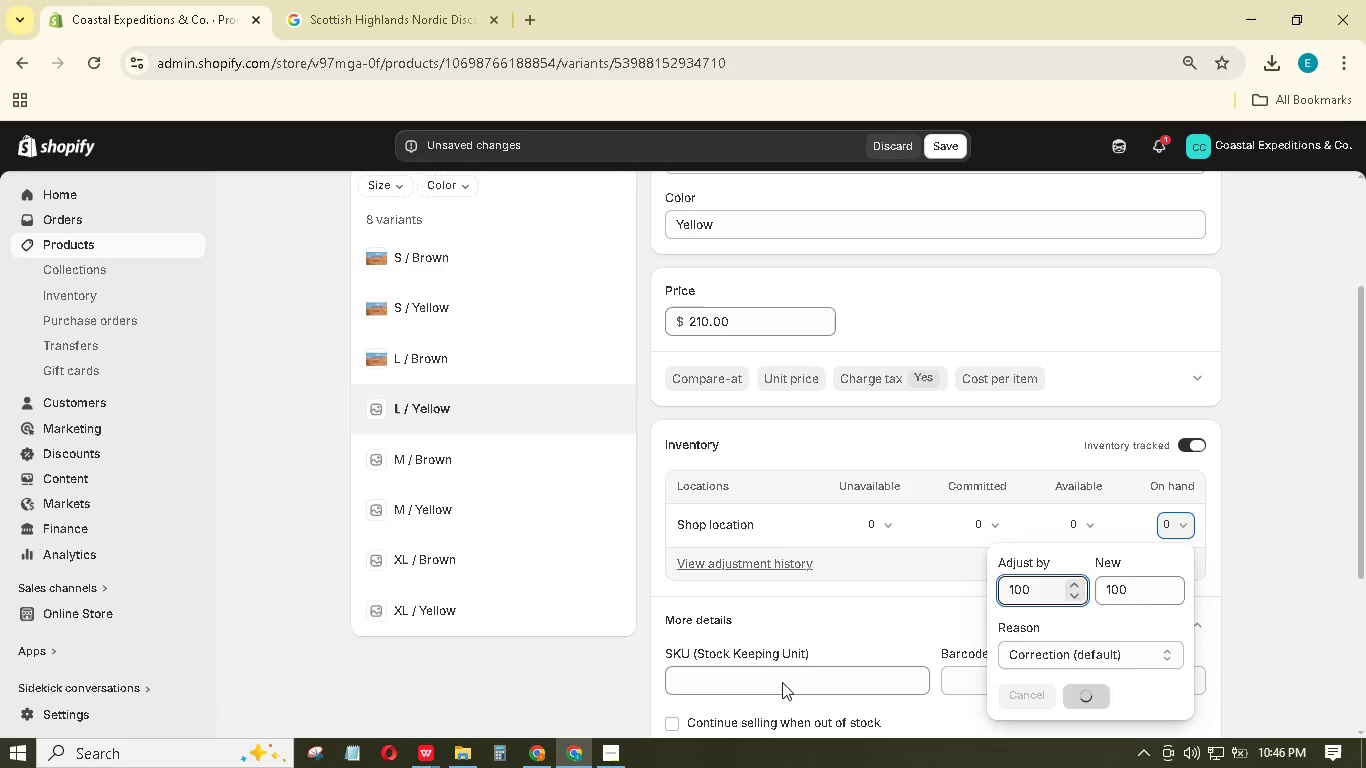 
left_click([782, 682])
 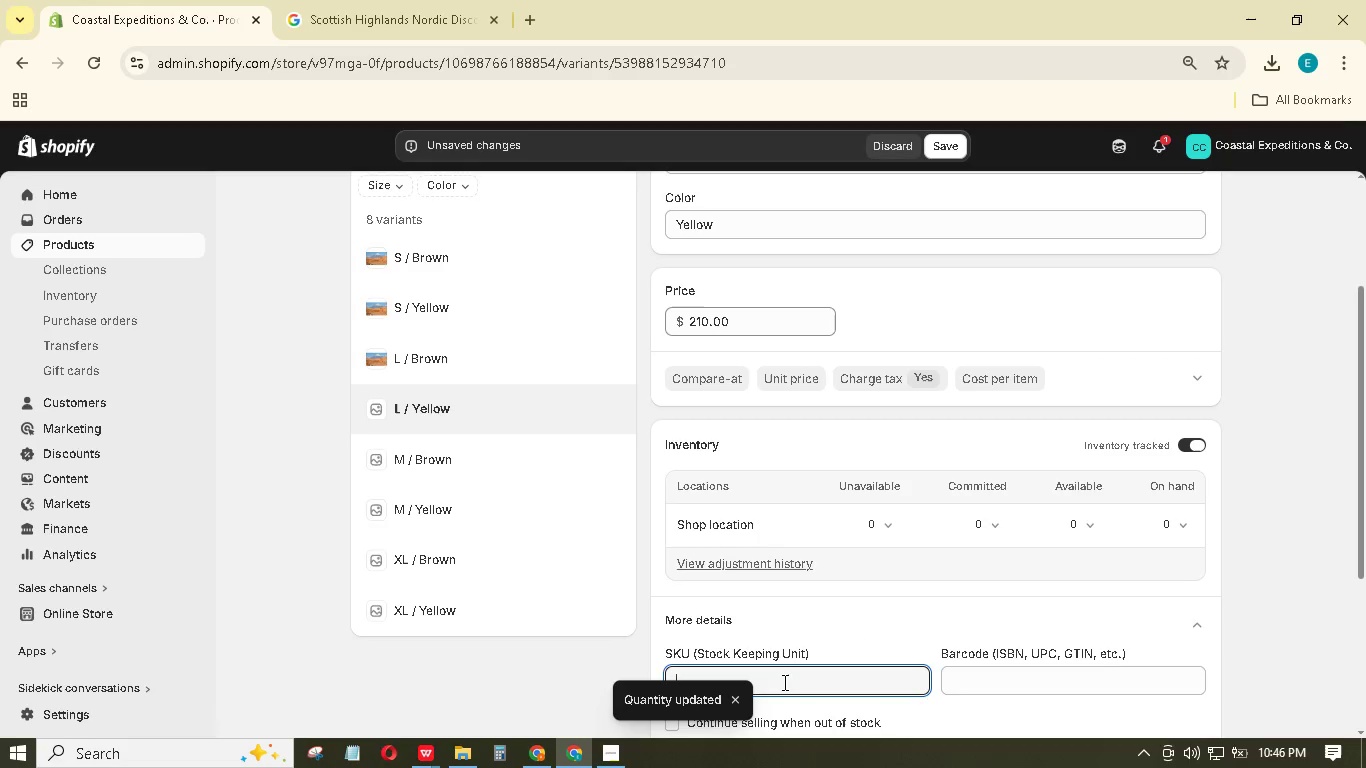 
type(ATA-VOL-)
 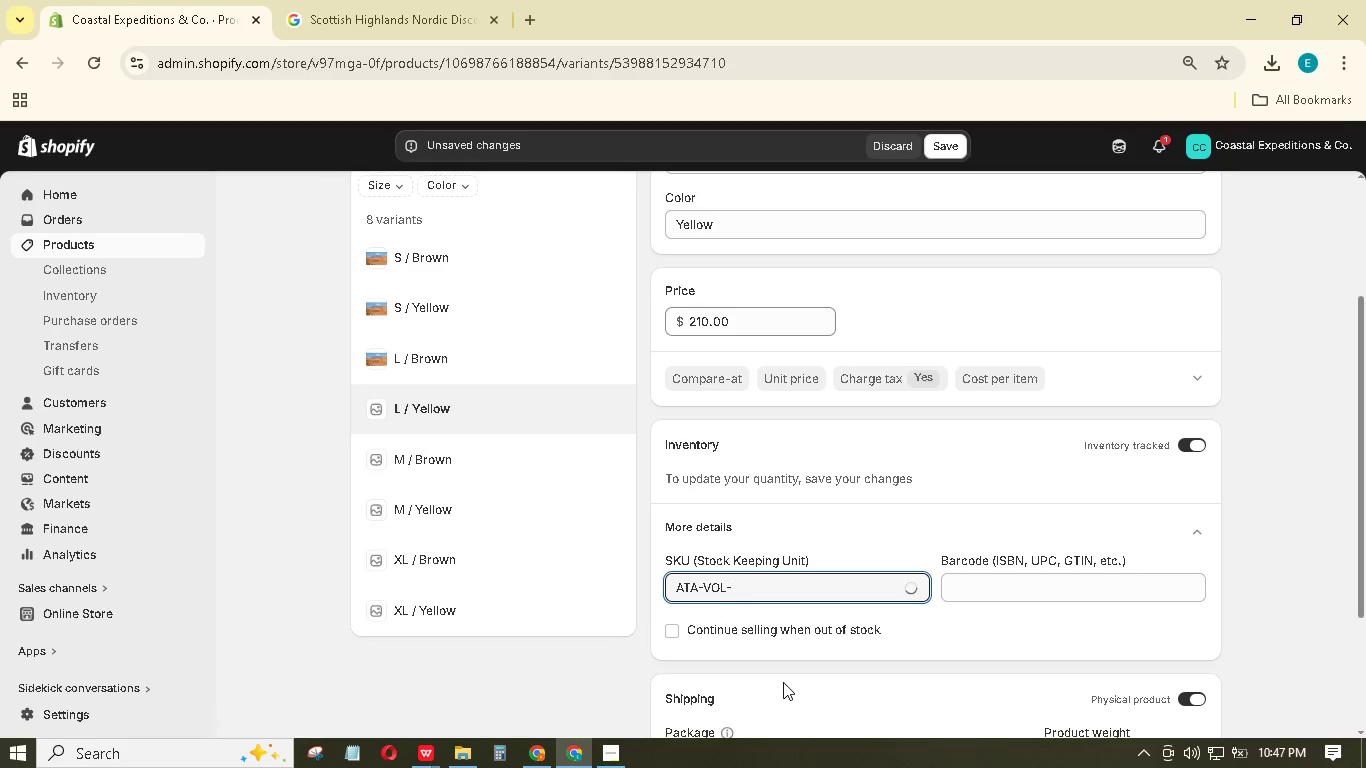 
 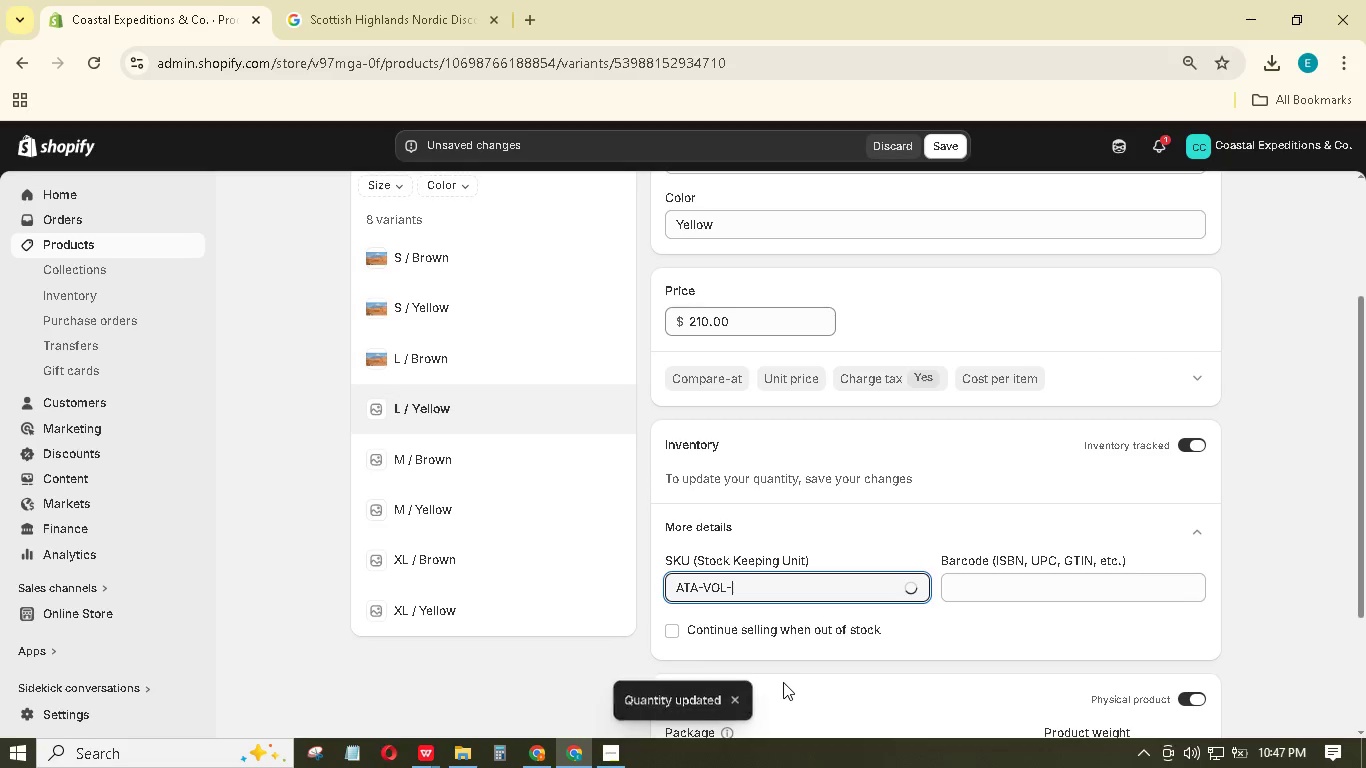 
hold_key(key=ShiftLeft, duration=1.5)
 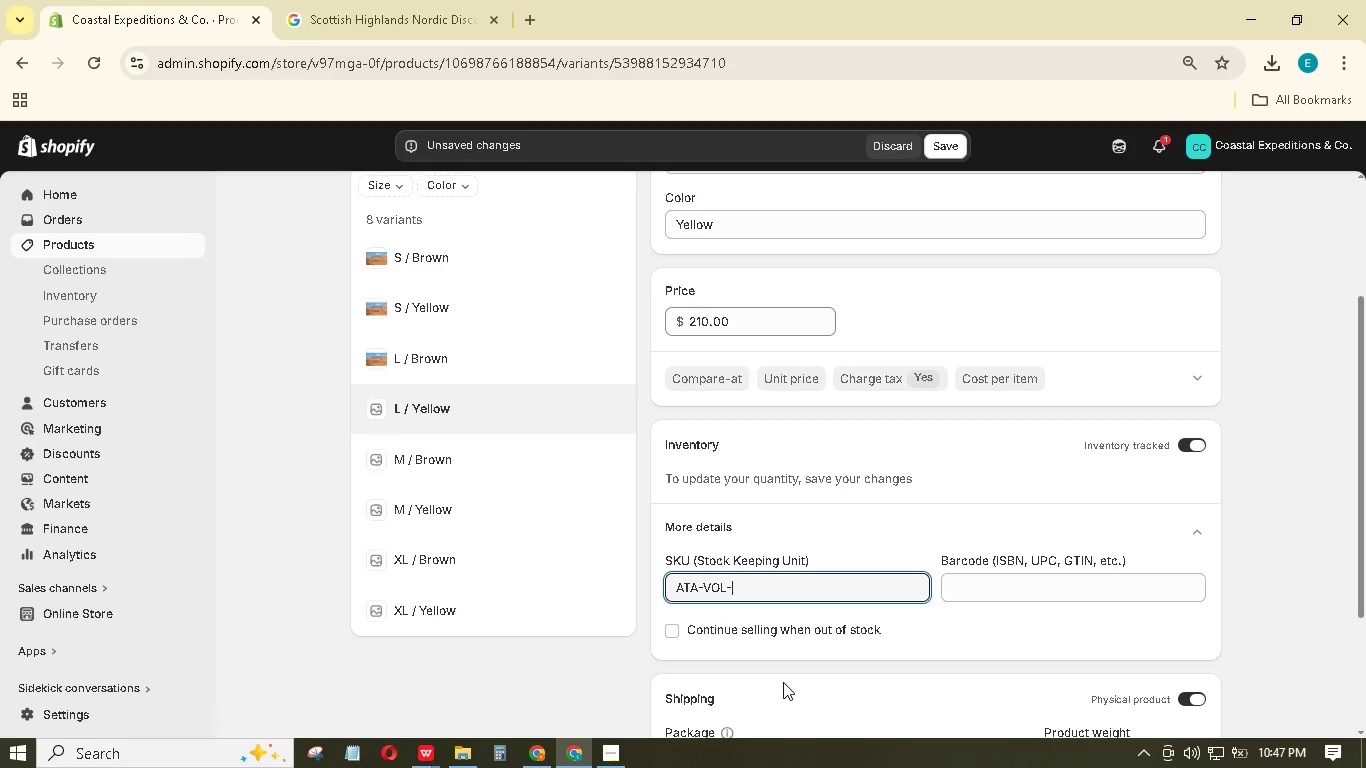 
hold_key(key=ShiftLeft, duration=1.52)
 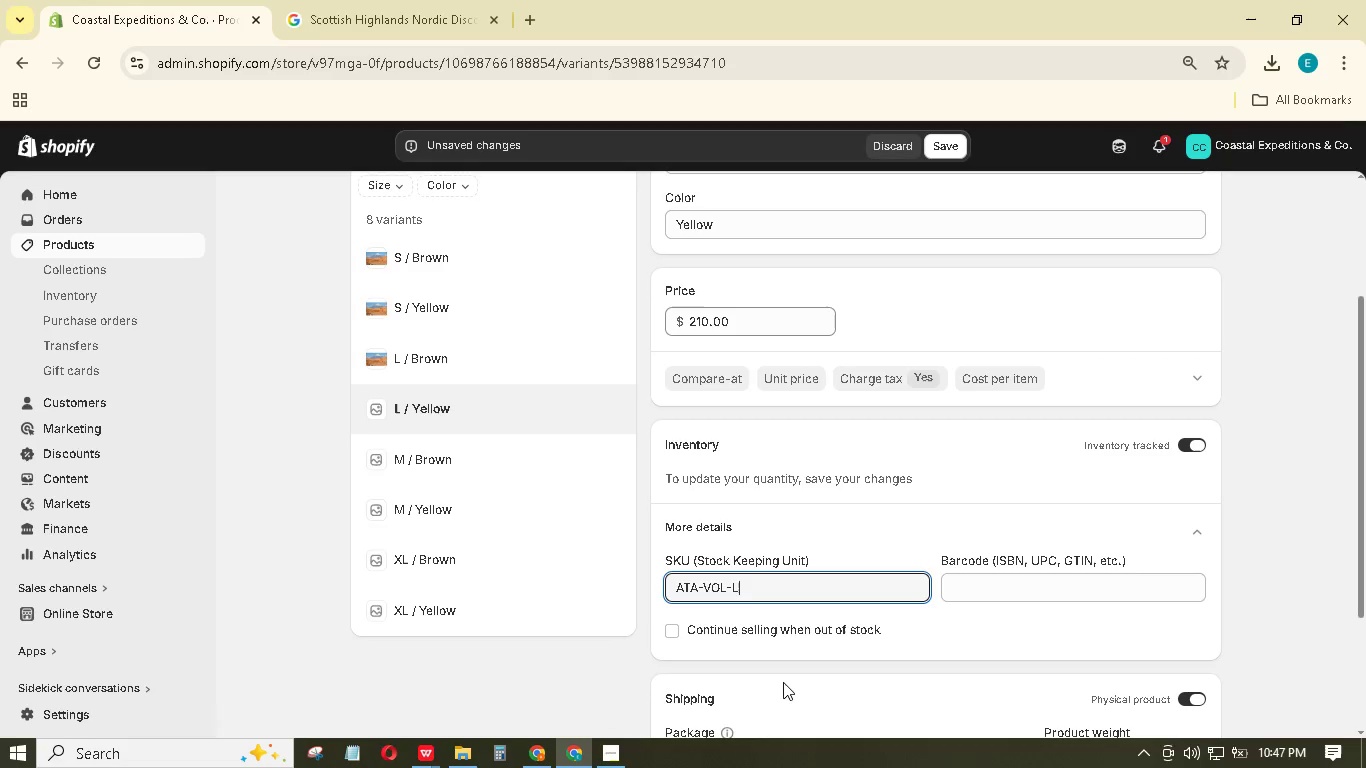 
type(LY)
 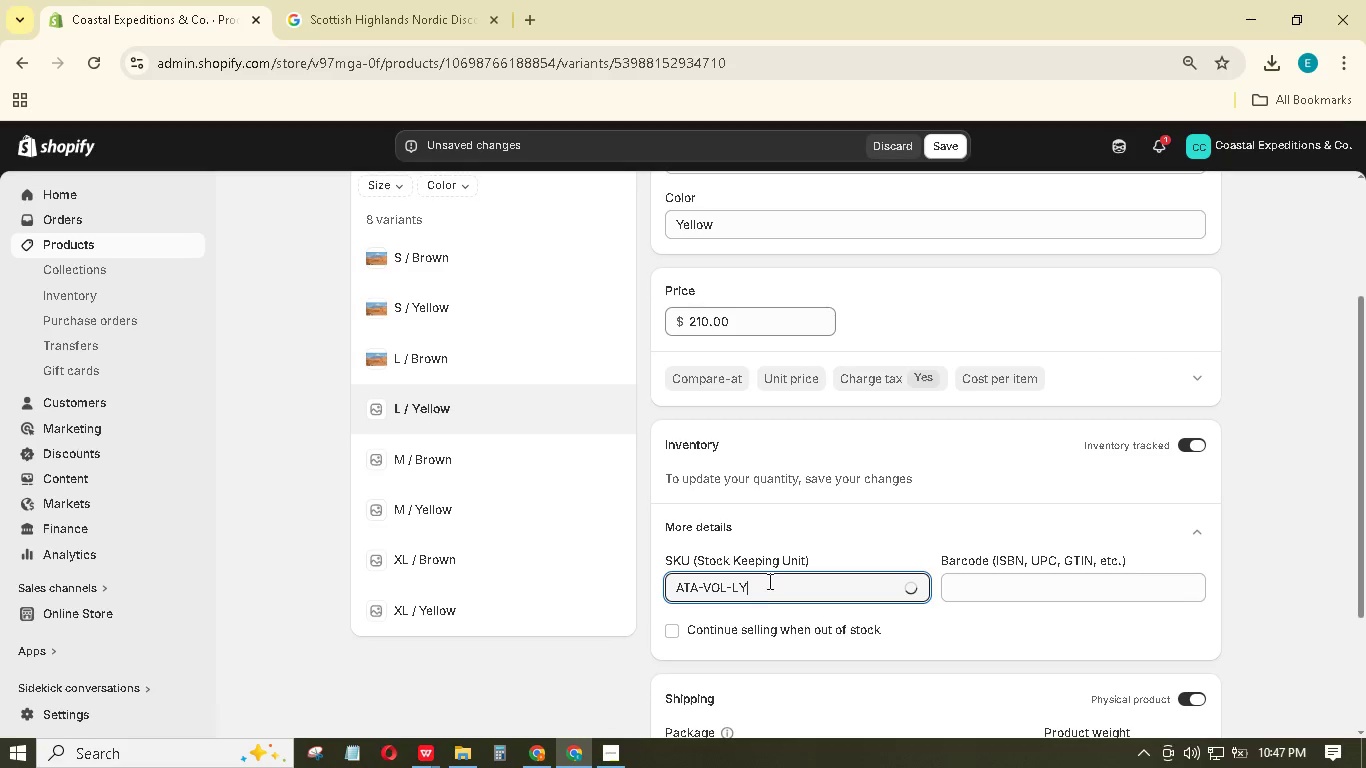 
scroll: coordinate [1065, 670], scroll_direction: down, amount: 5.0
 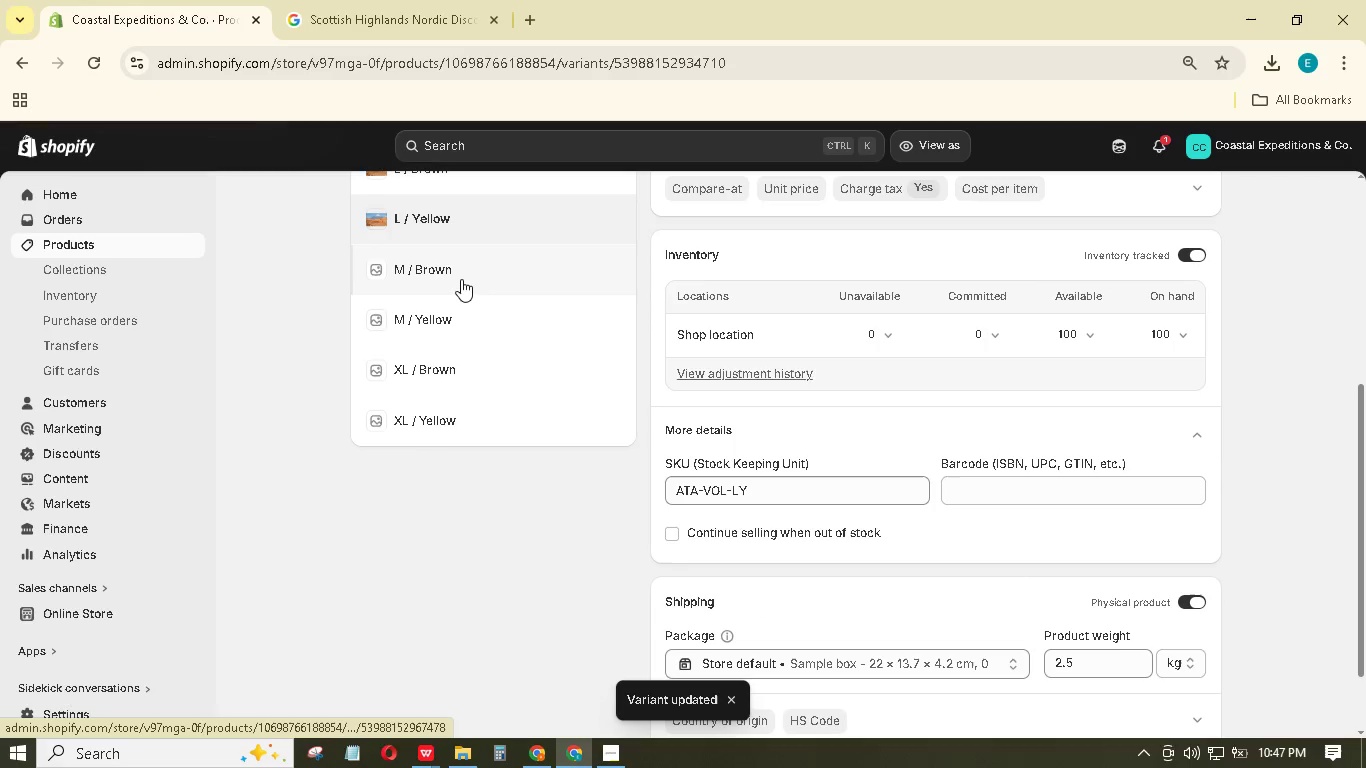 
wait(13.32)
 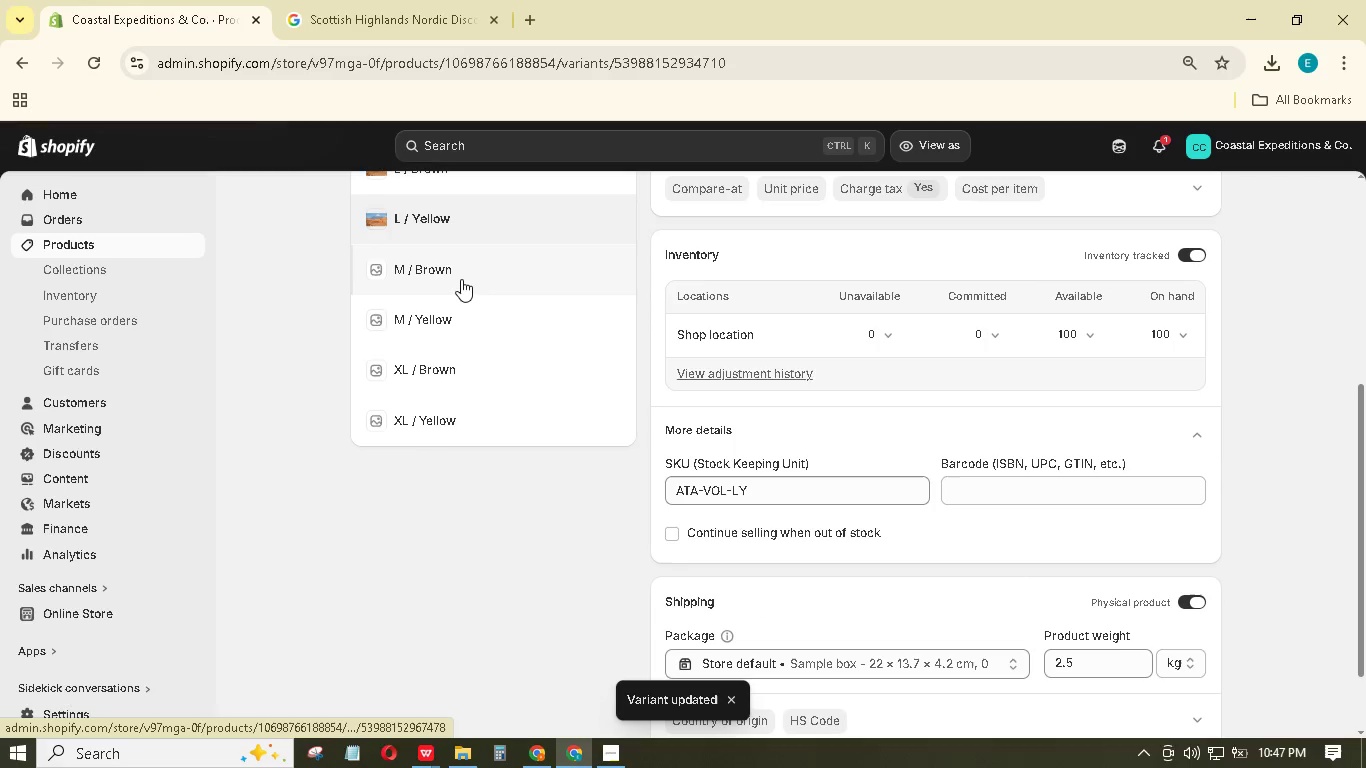 
left_click([294, 511])
 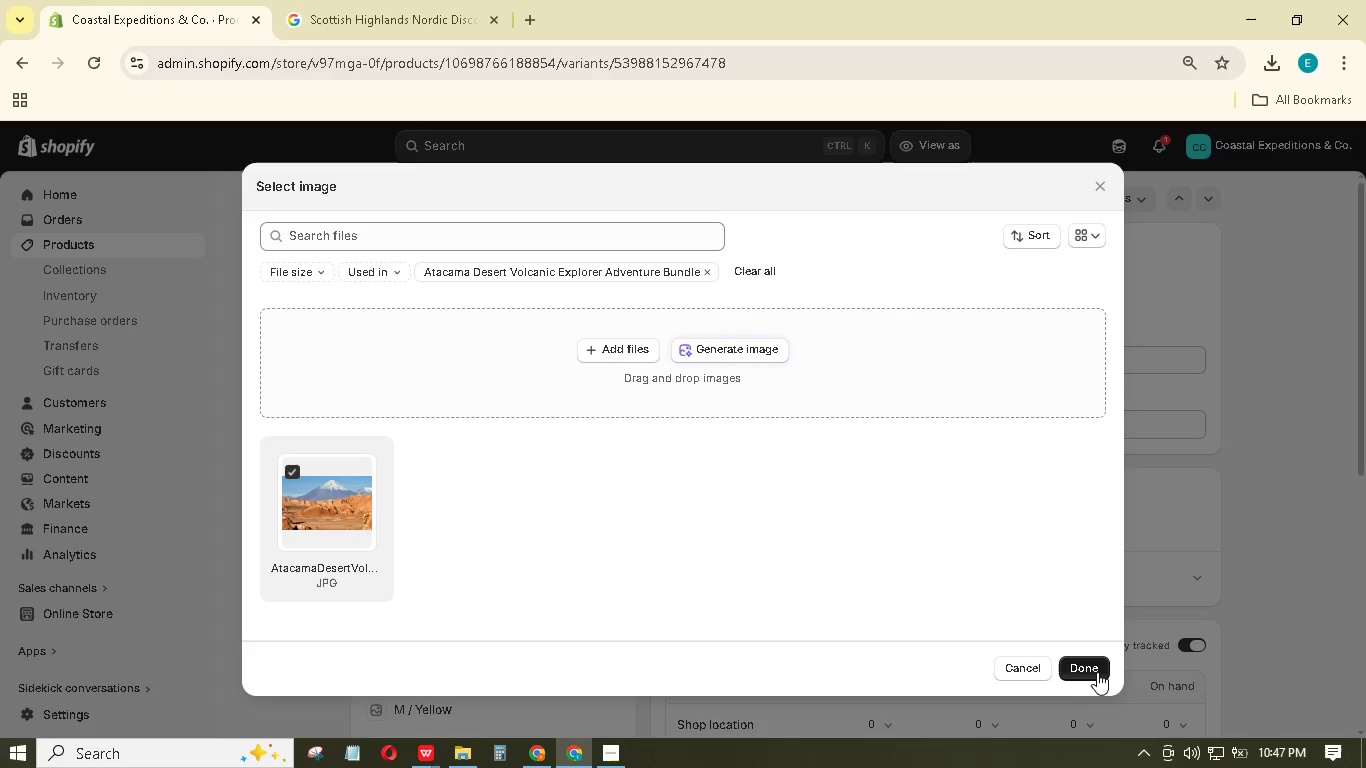 
left_click([1092, 669])
 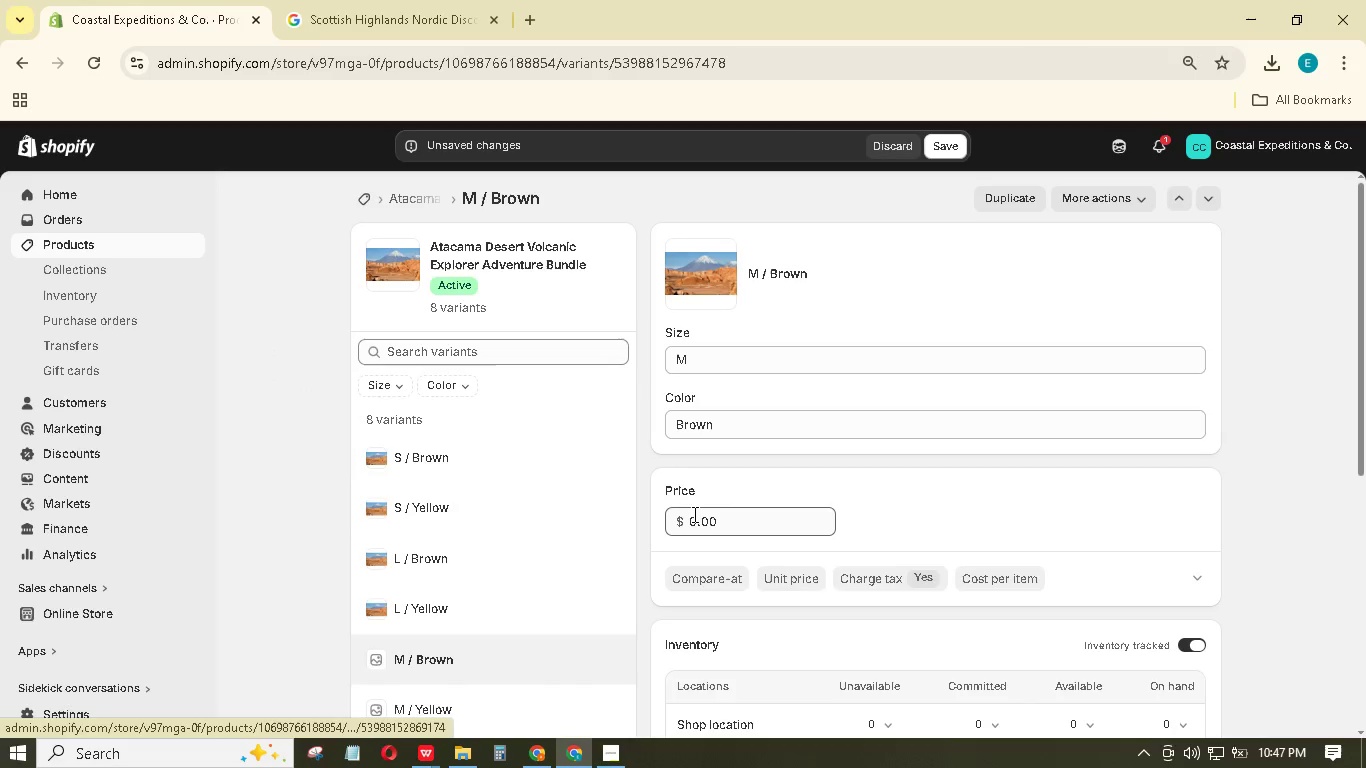 
left_click_drag(start_coordinate=[741, 522], to_coordinate=[653, 513])
 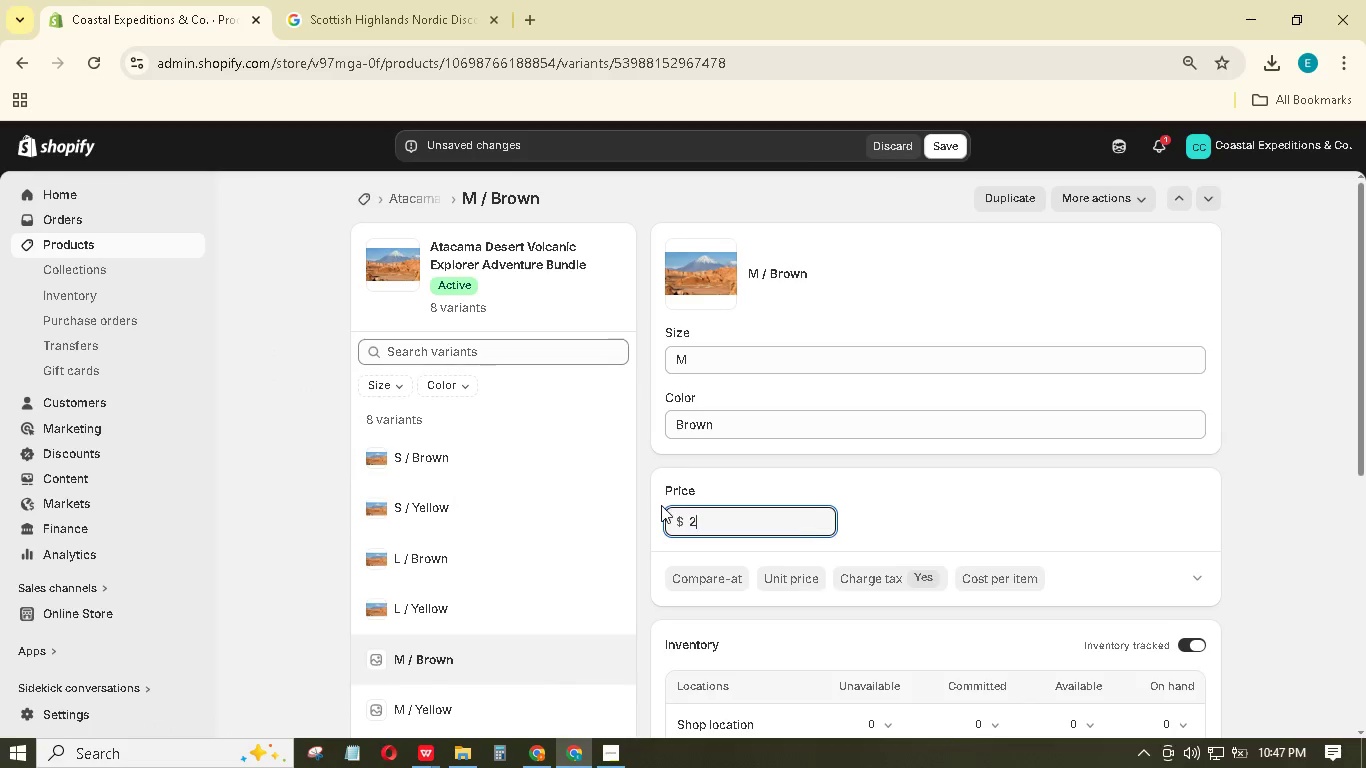 
type(210)
 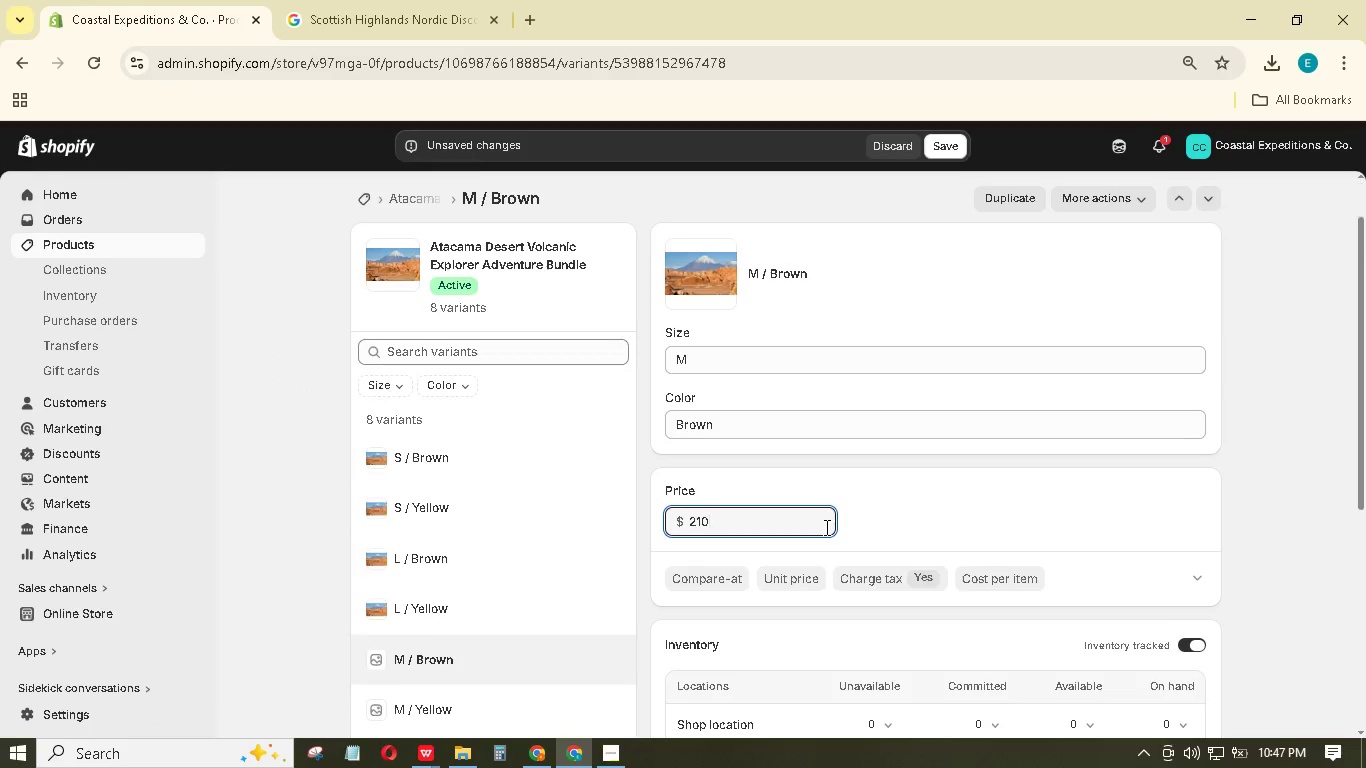 
scroll: coordinate [825, 527], scroll_direction: down, amount: 3.0
 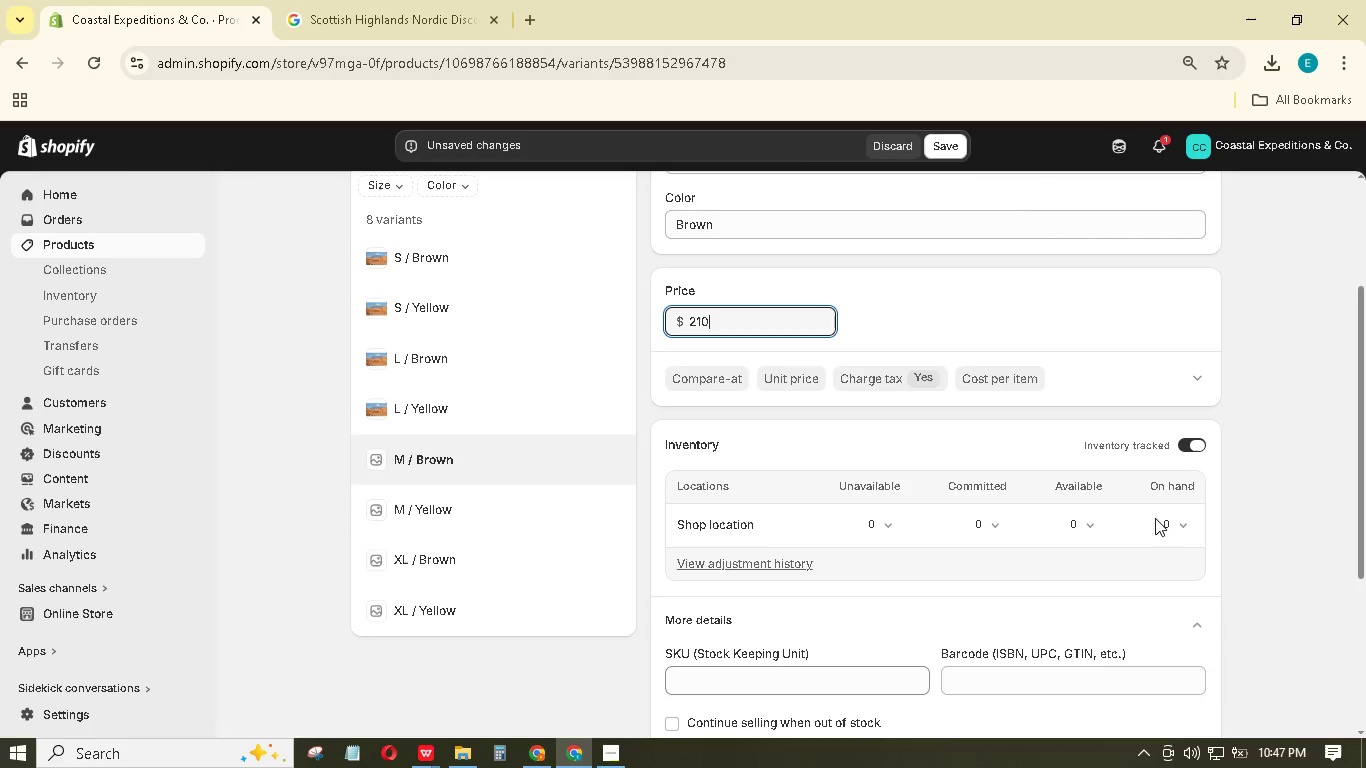 
left_click([1162, 520])
 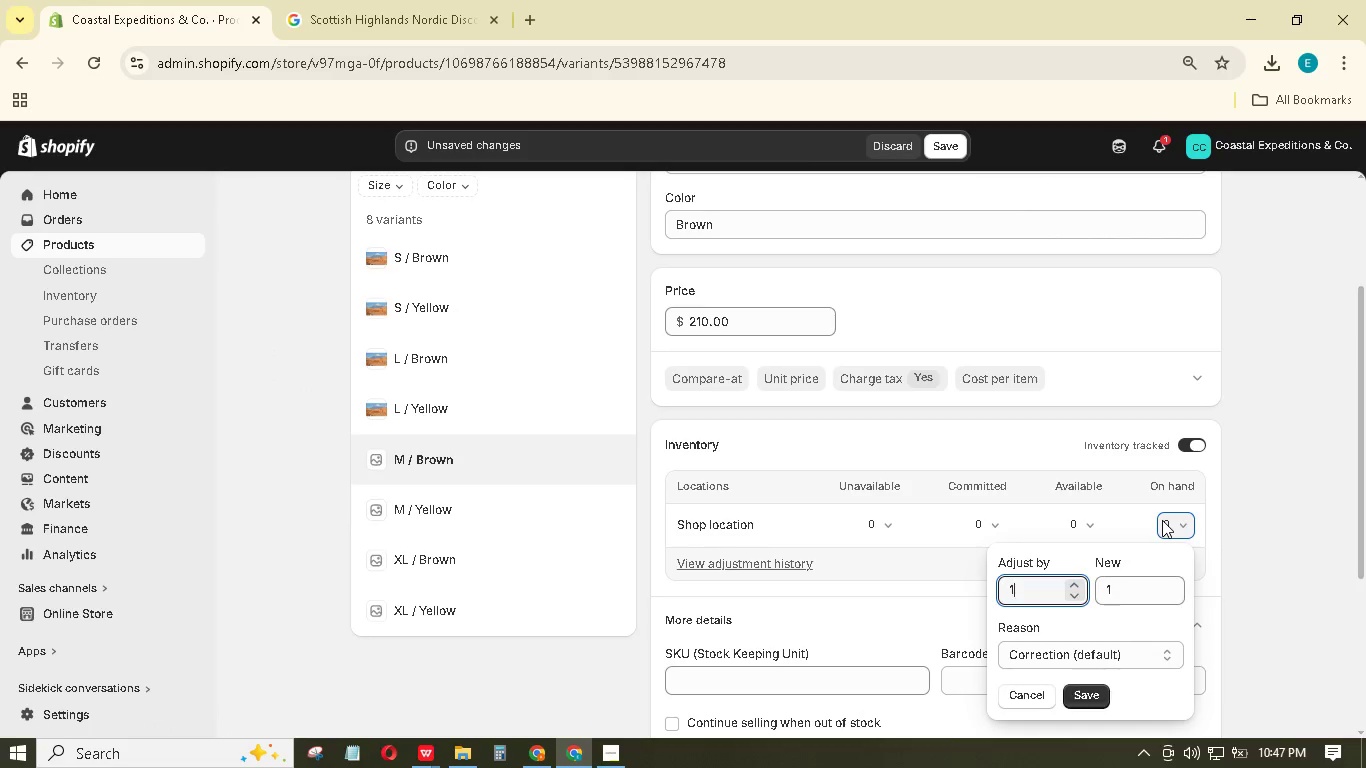 
key(Numpad1)
 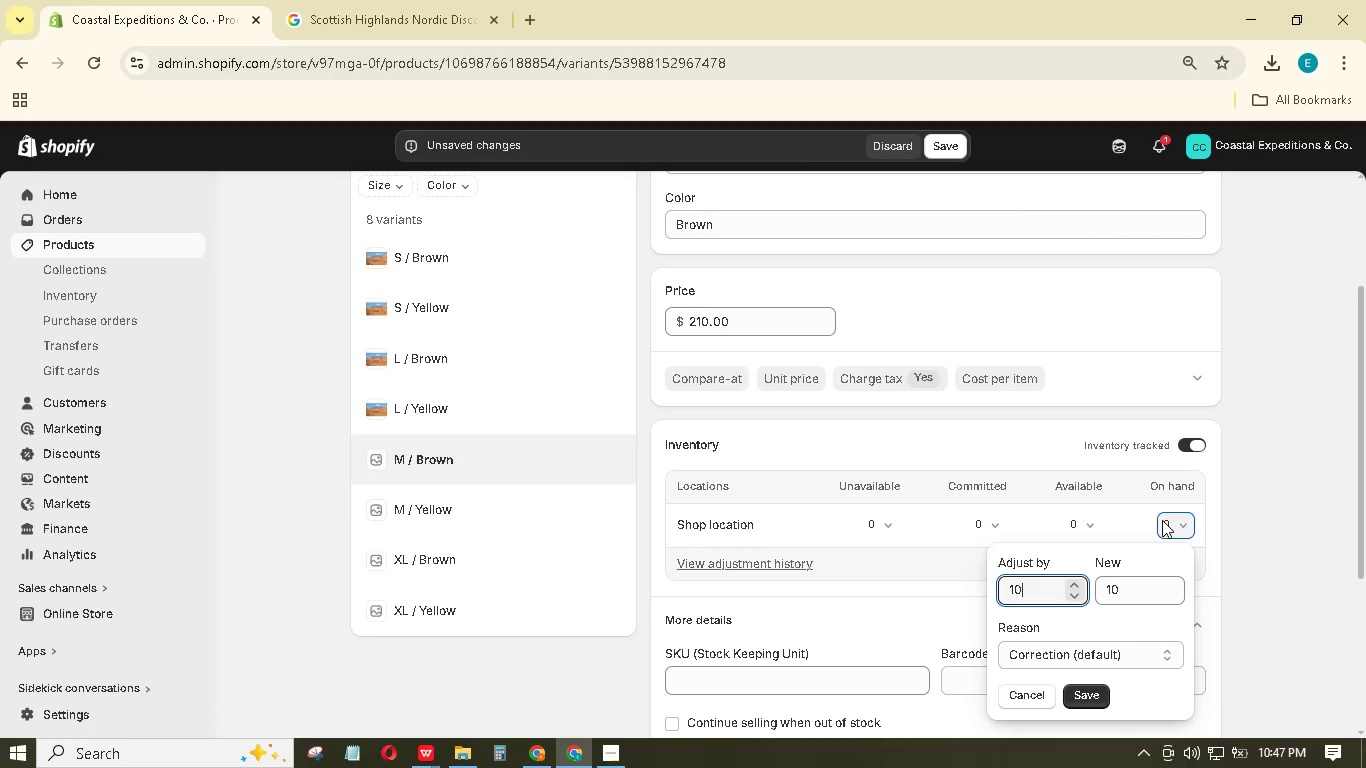 
key(Numpad0)
 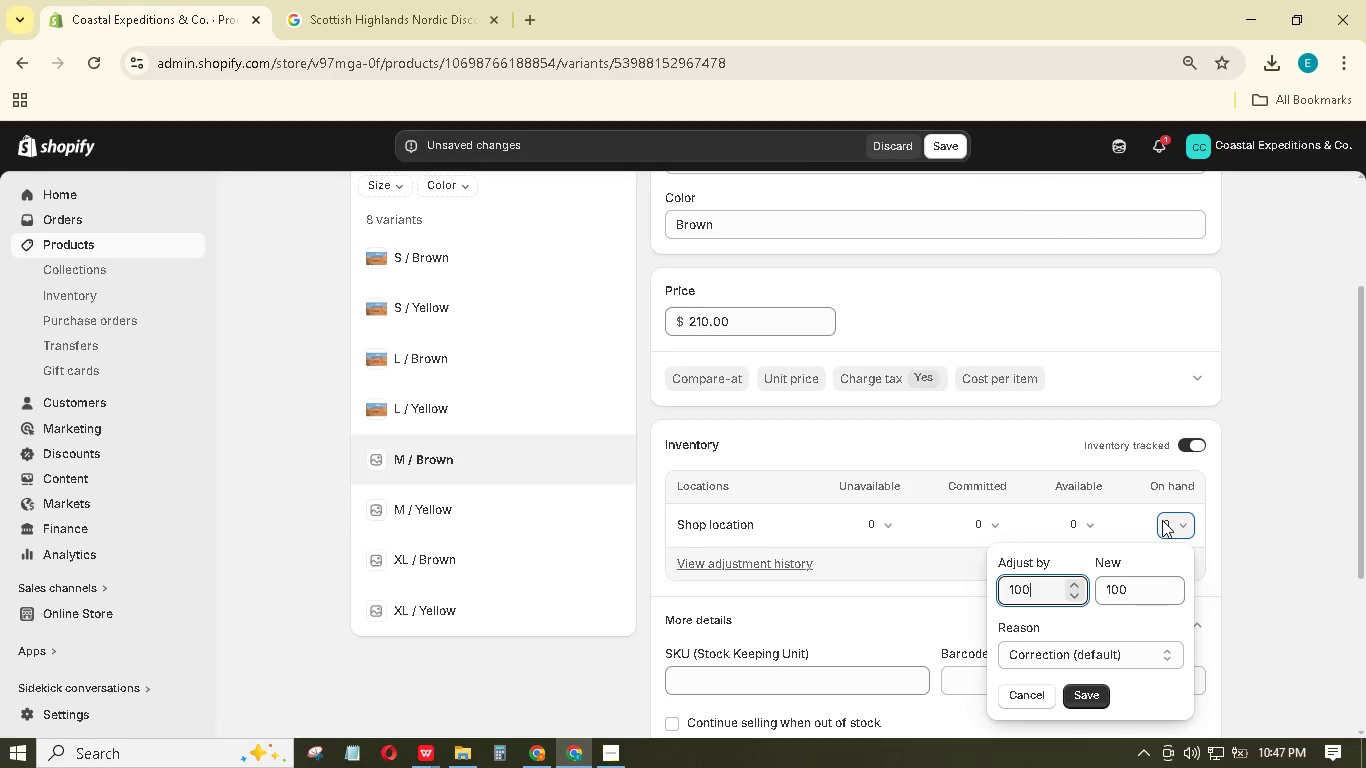 
key(Numpad0)
 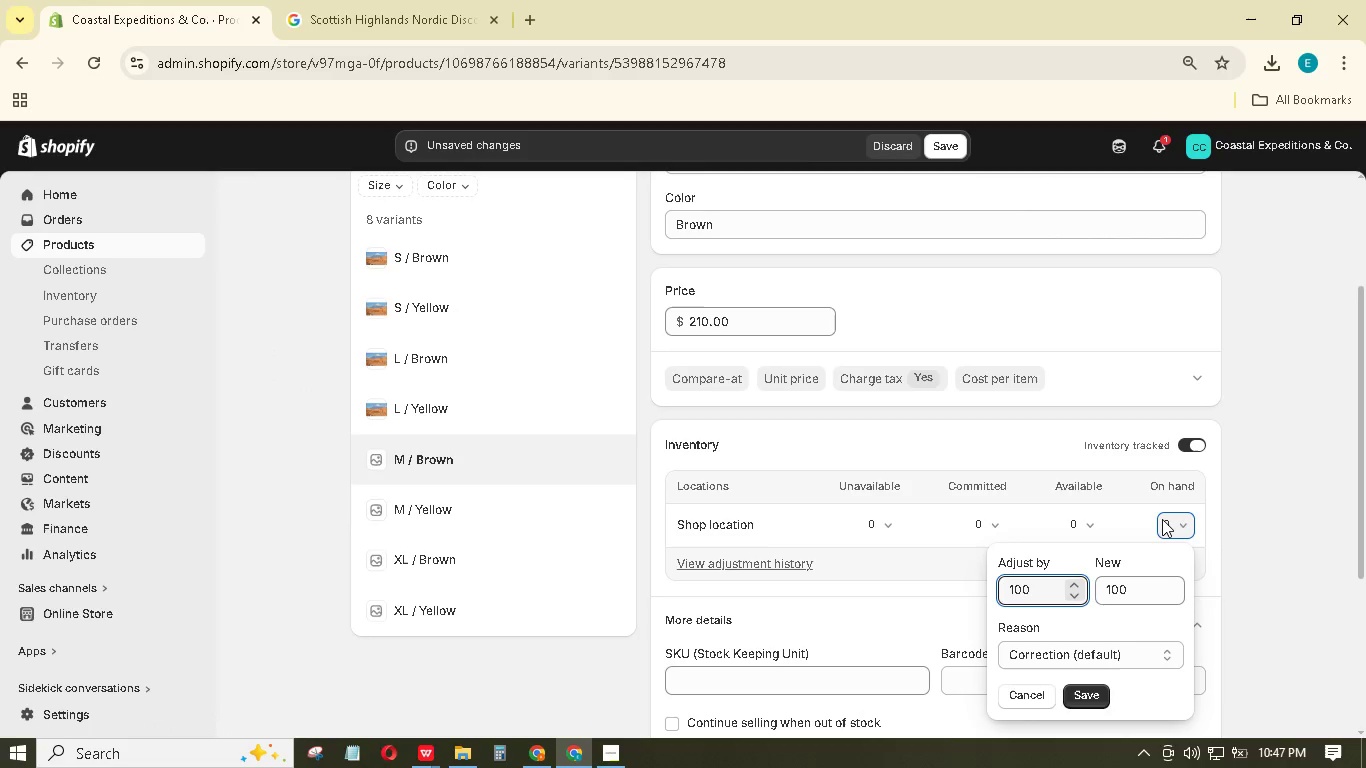 
key(Enter)
 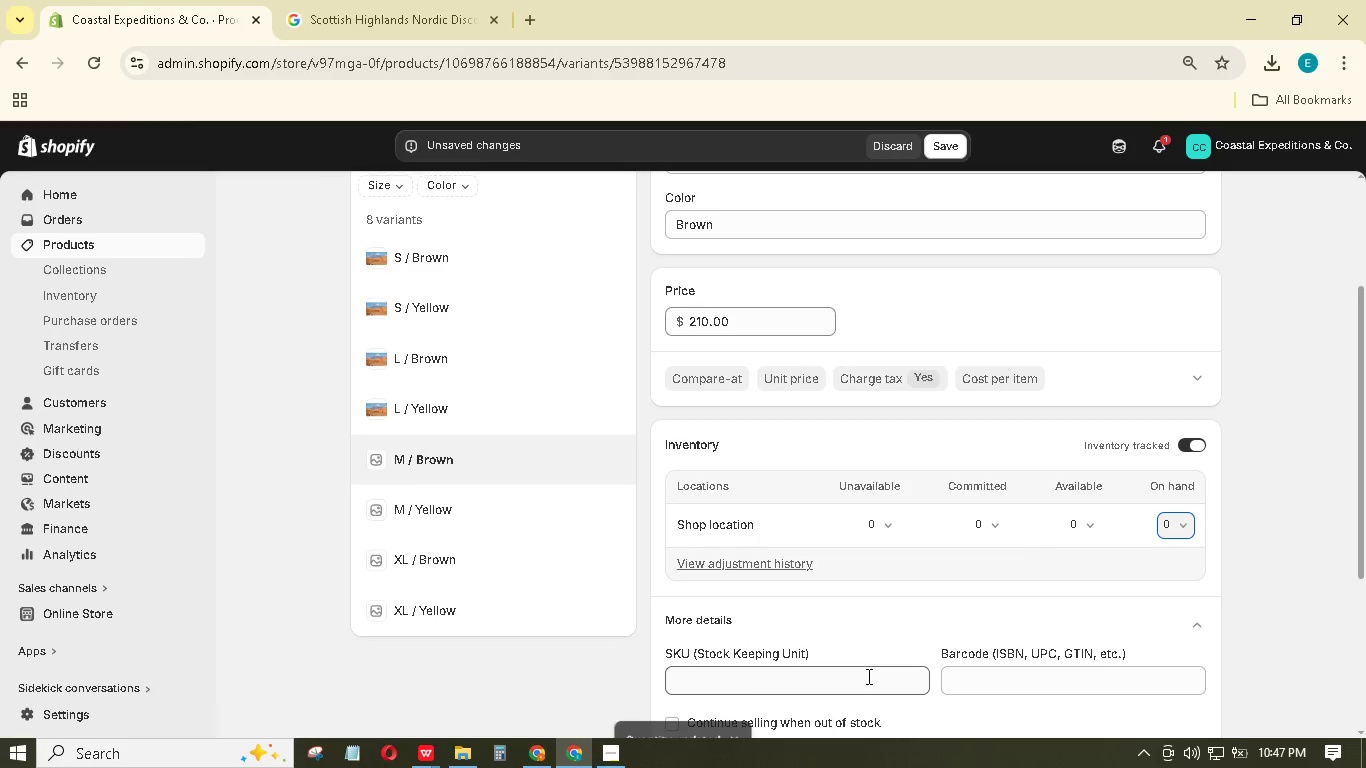 
left_click([867, 676])
 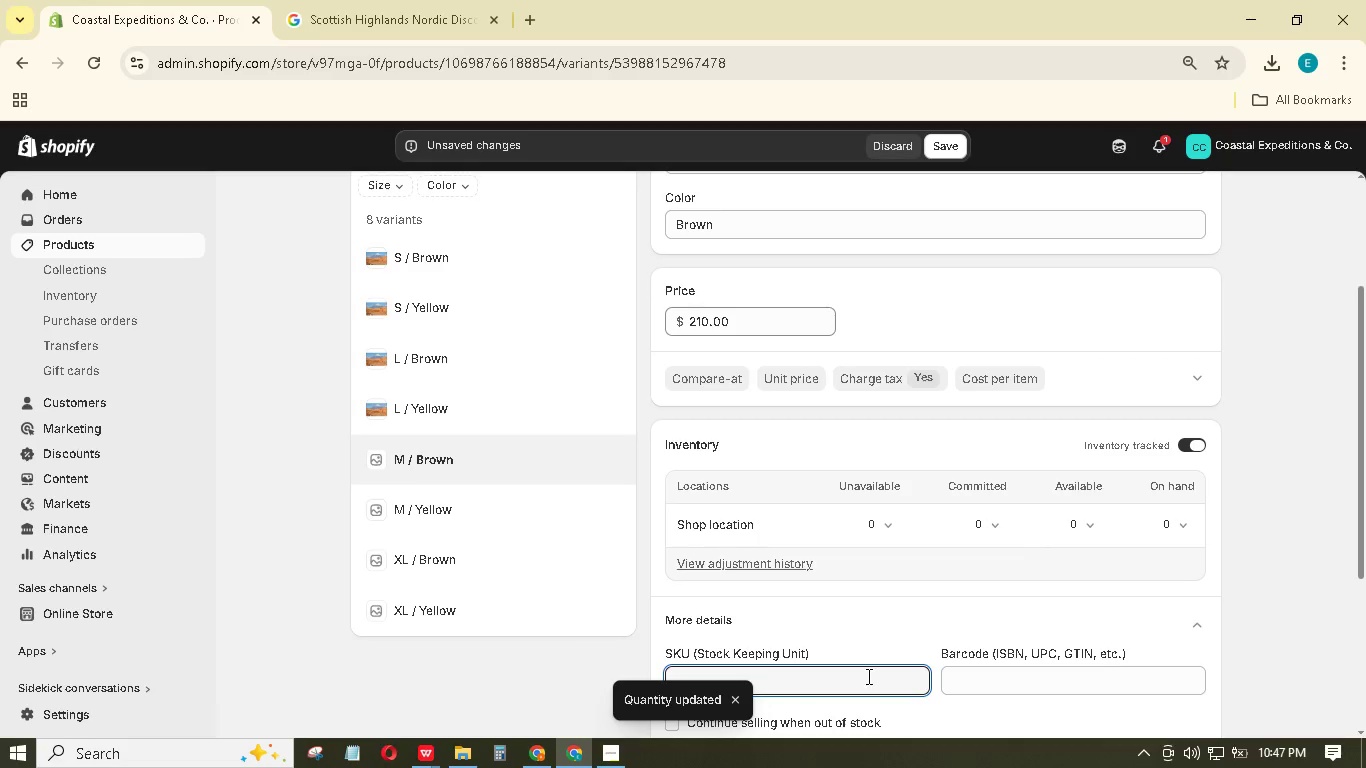 
type(ATA-VOL-MB)
 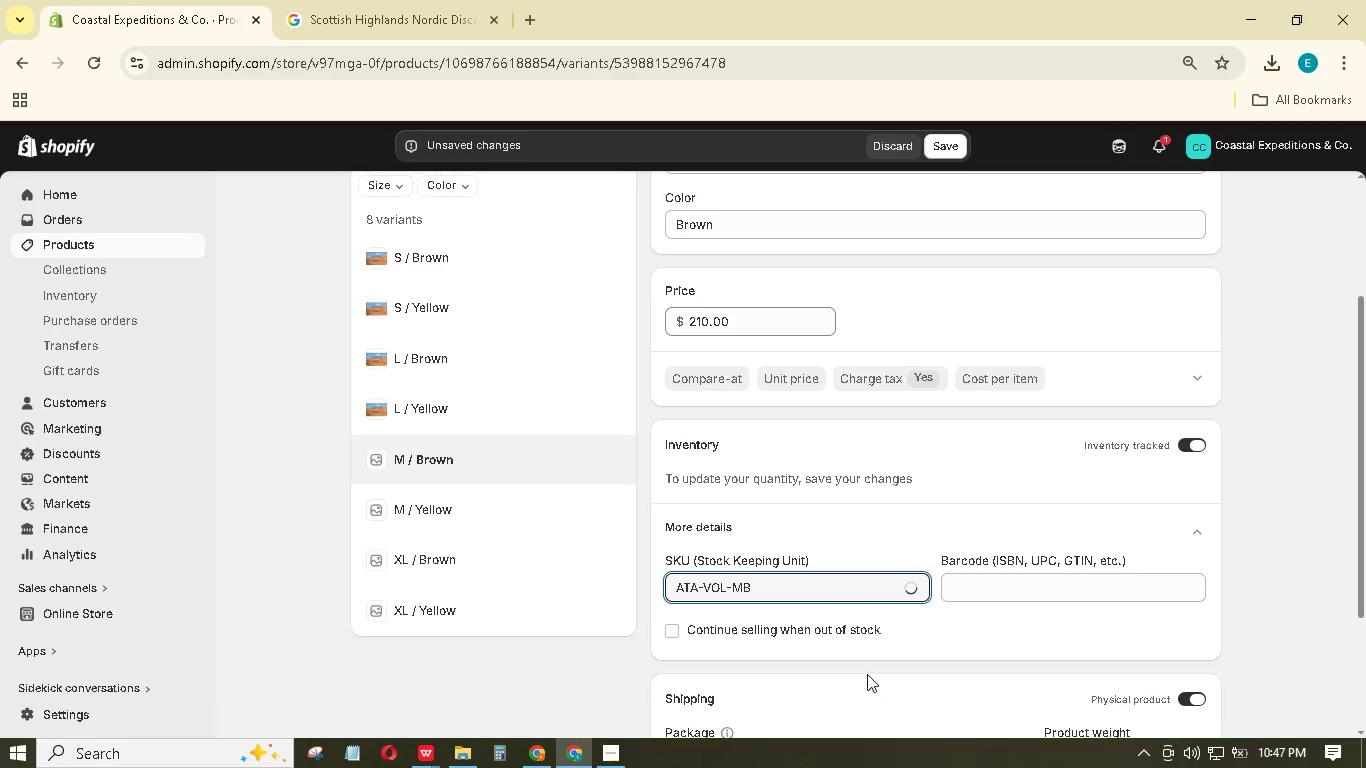 
scroll: coordinate [976, 574], scroll_direction: down, amount: 6.0
 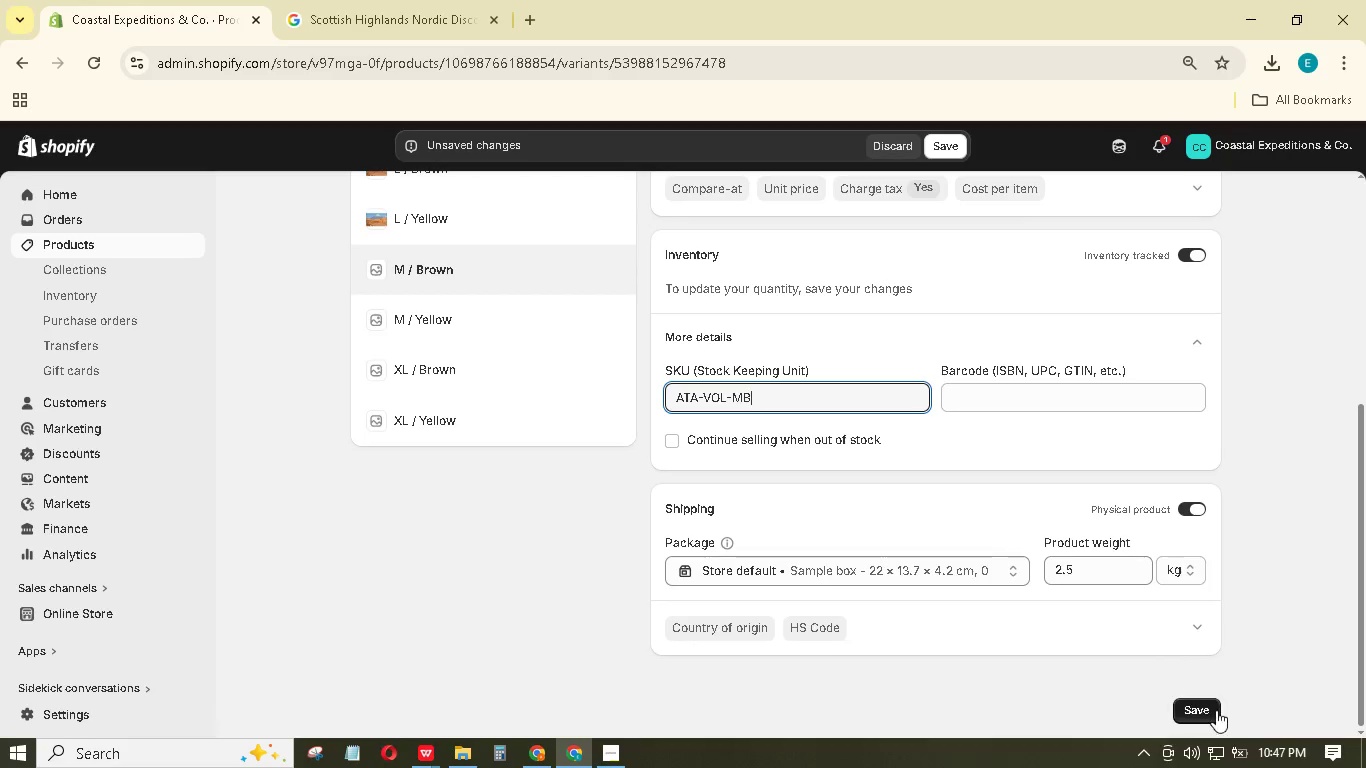 
left_click([1211, 712])
 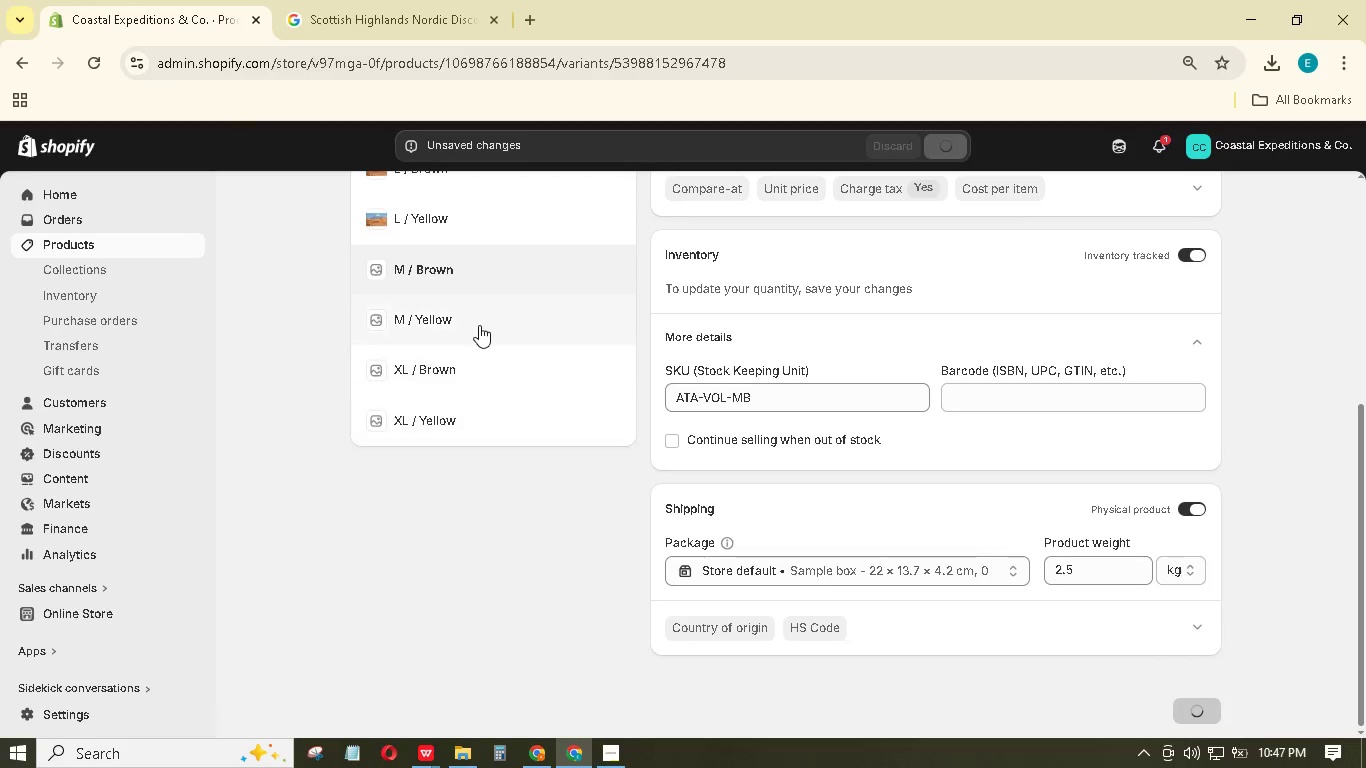 
left_click([480, 322])
 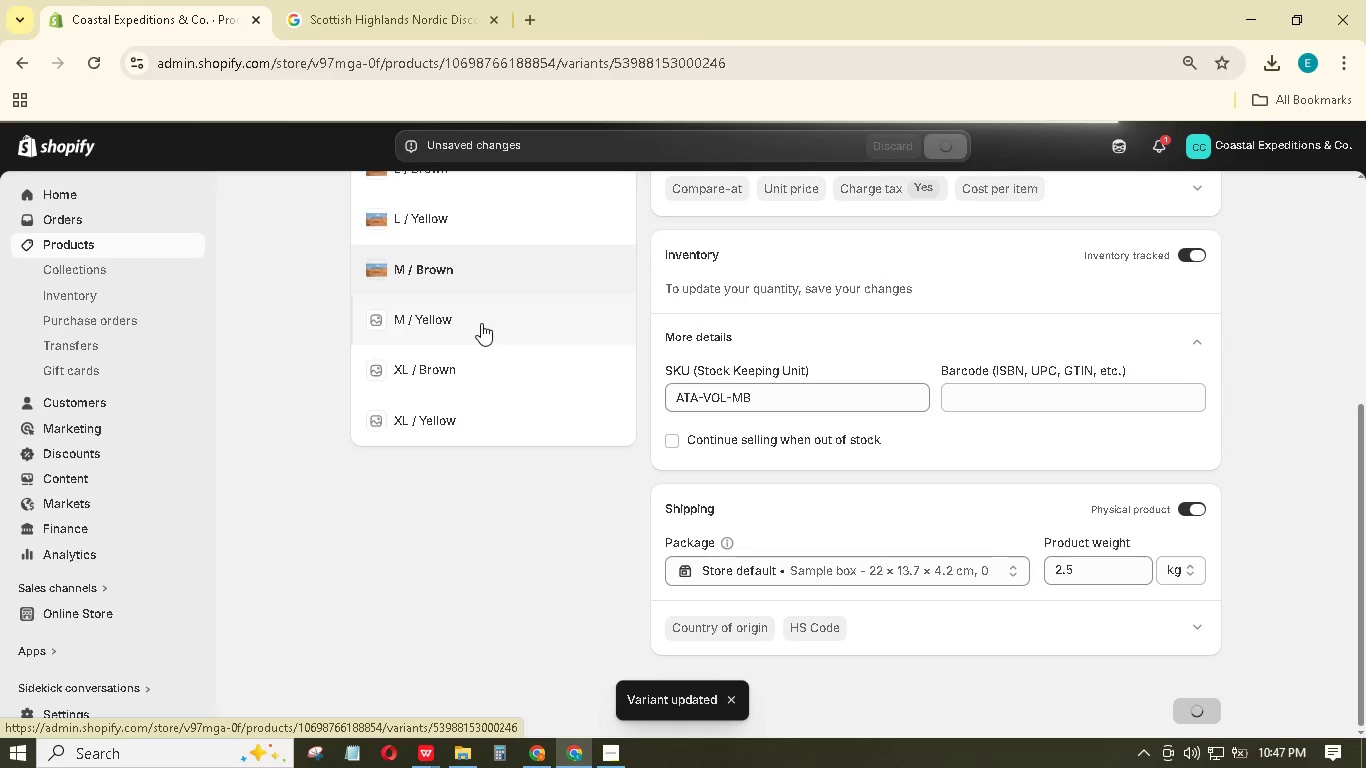 
wait(5.3)
 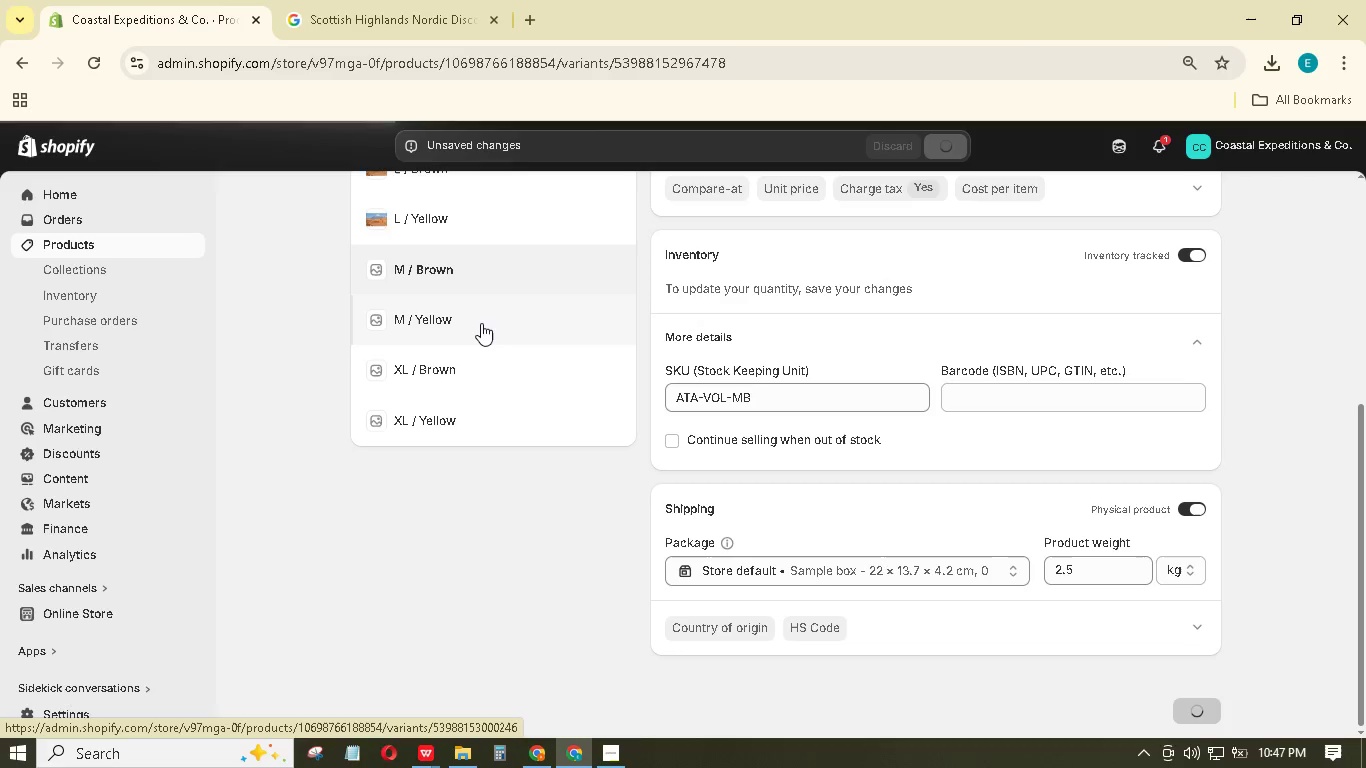 
scroll: coordinate [455, 676], scroll_direction: down, amount: 3.0
 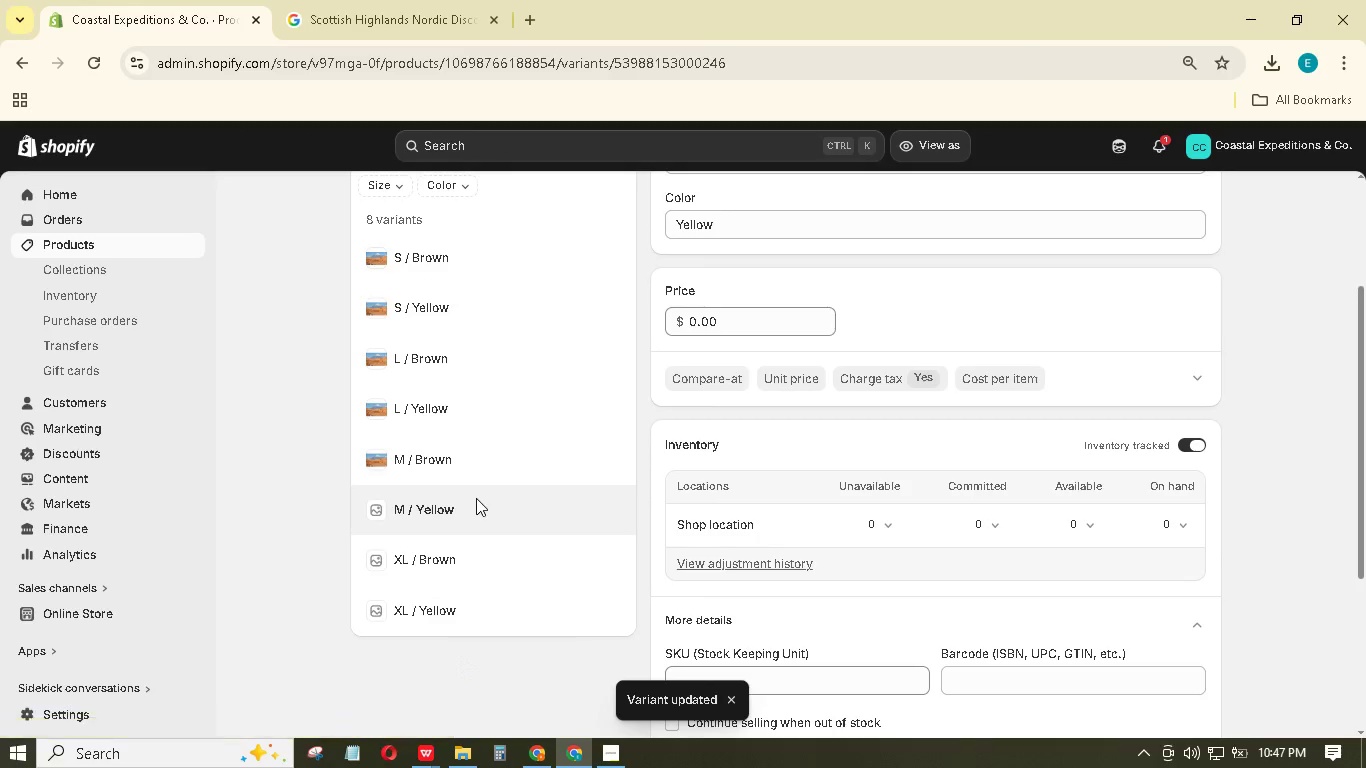 
left_click([476, 498])
 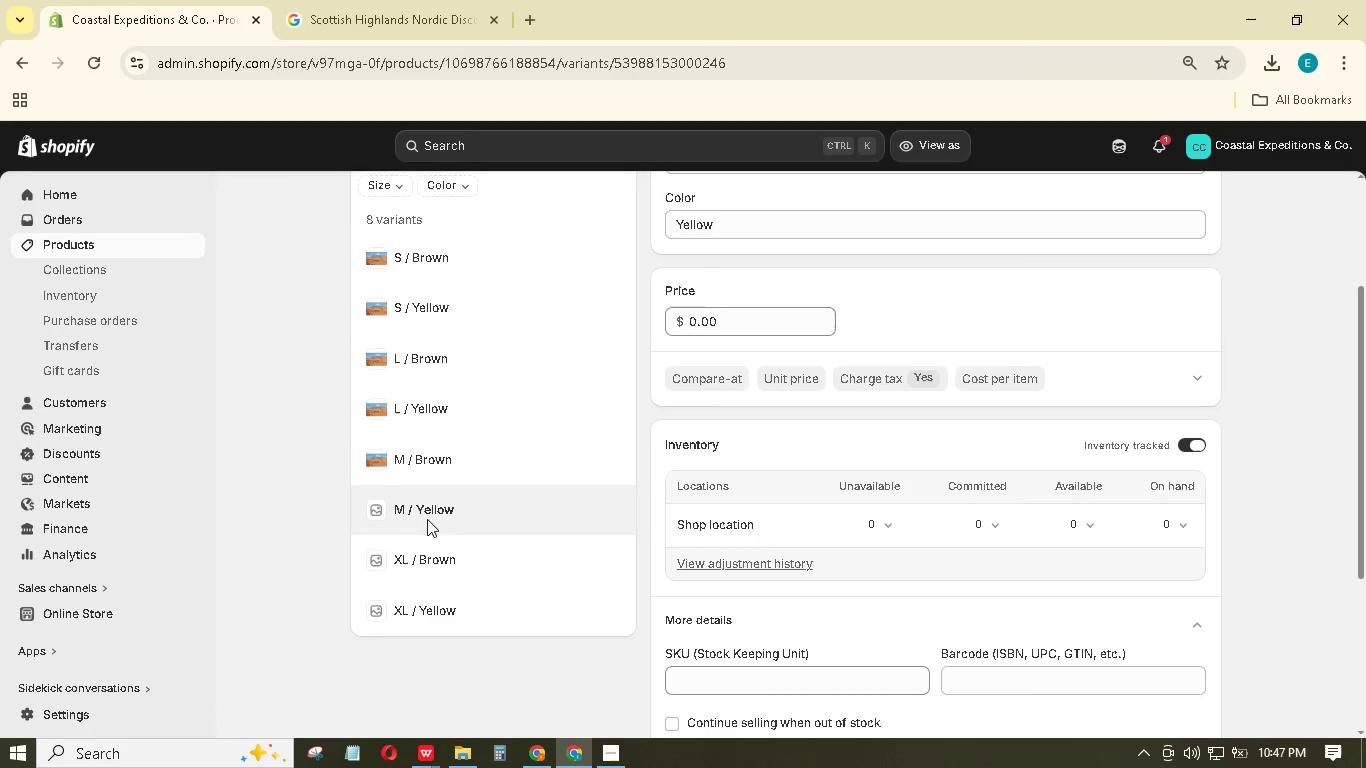 
left_click([436, 512])
 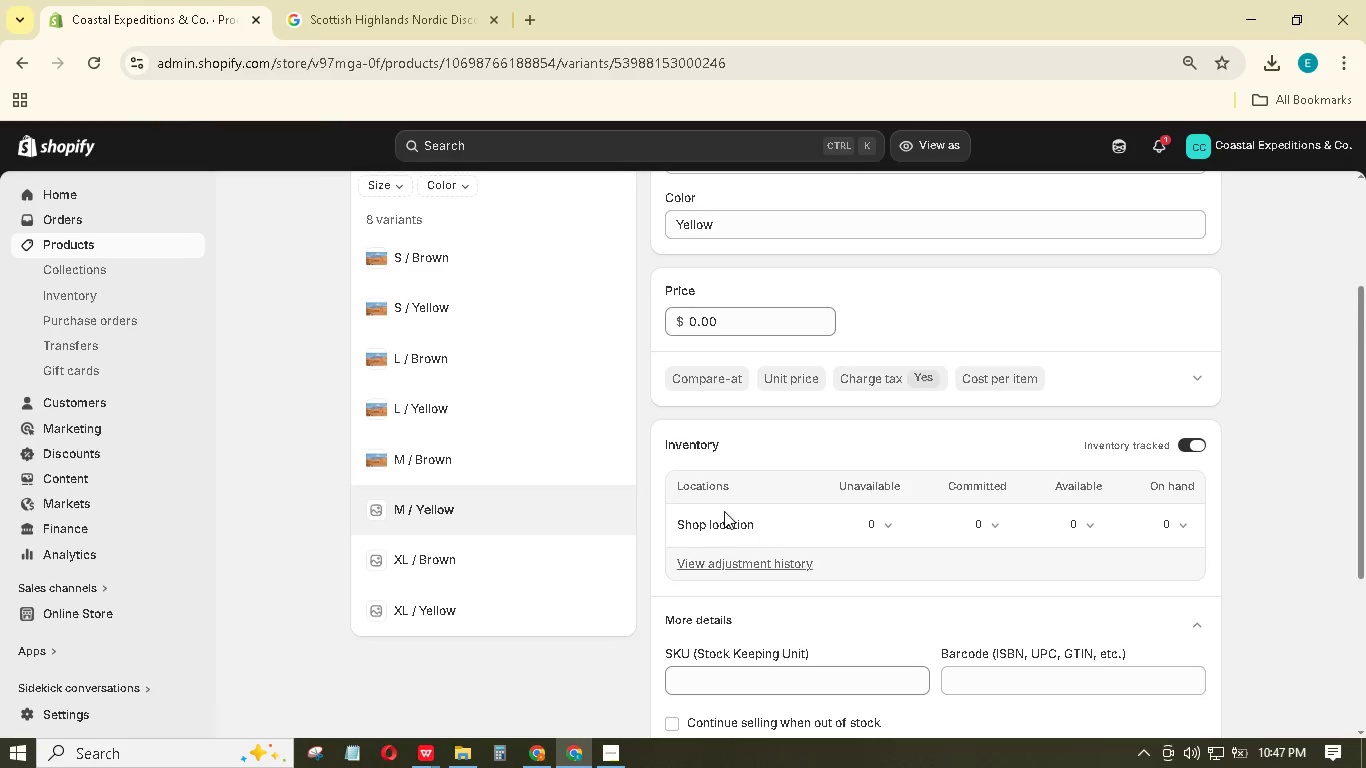 
scroll: coordinate [916, 578], scroll_direction: down, amount: 5.0
 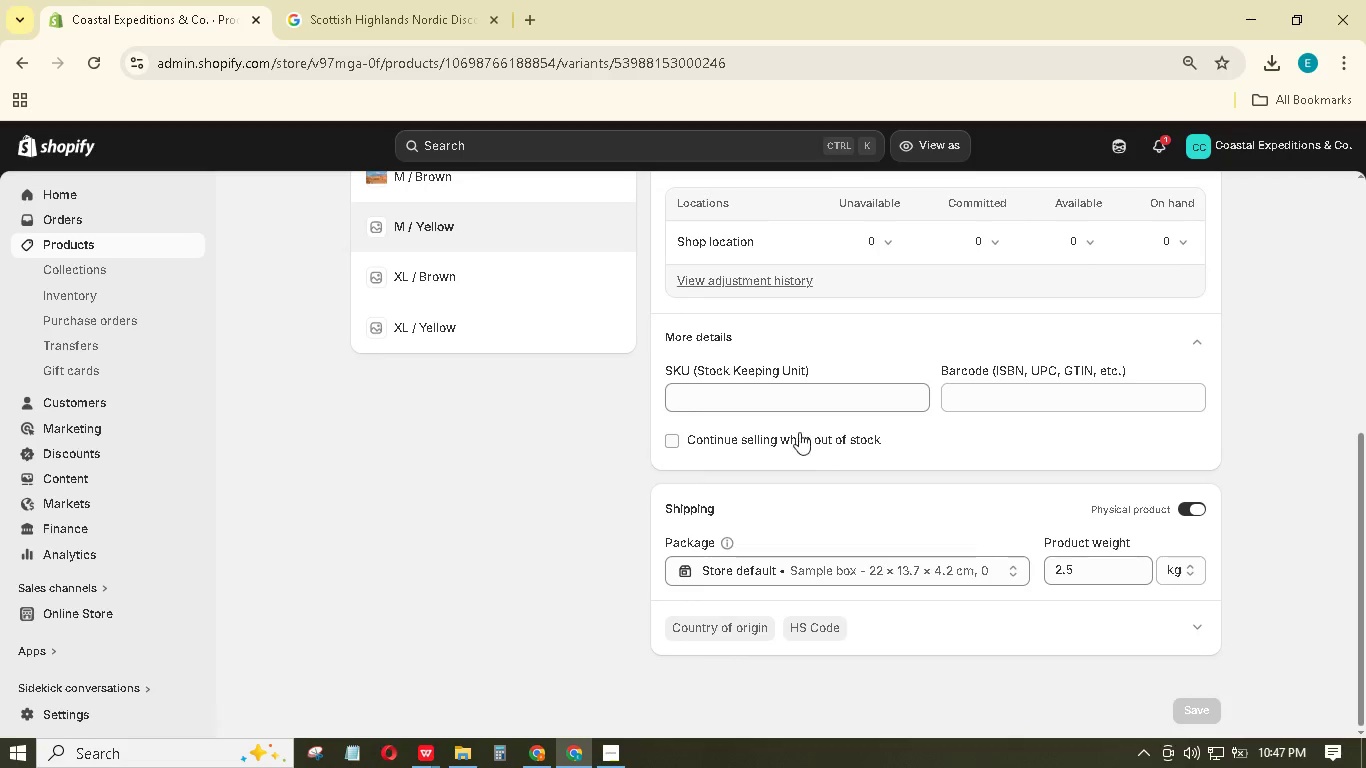 
left_click([803, 403])
 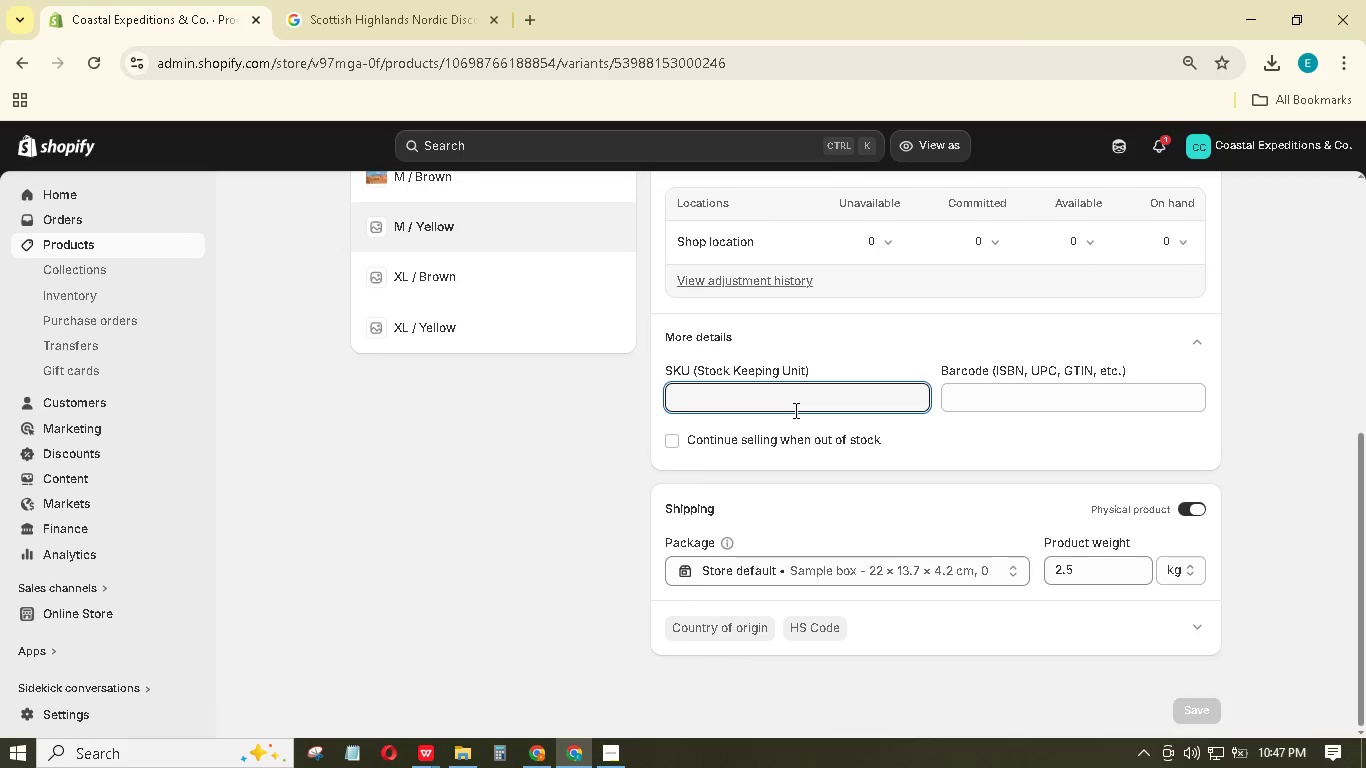 
type(ATA-VOL-MY)
 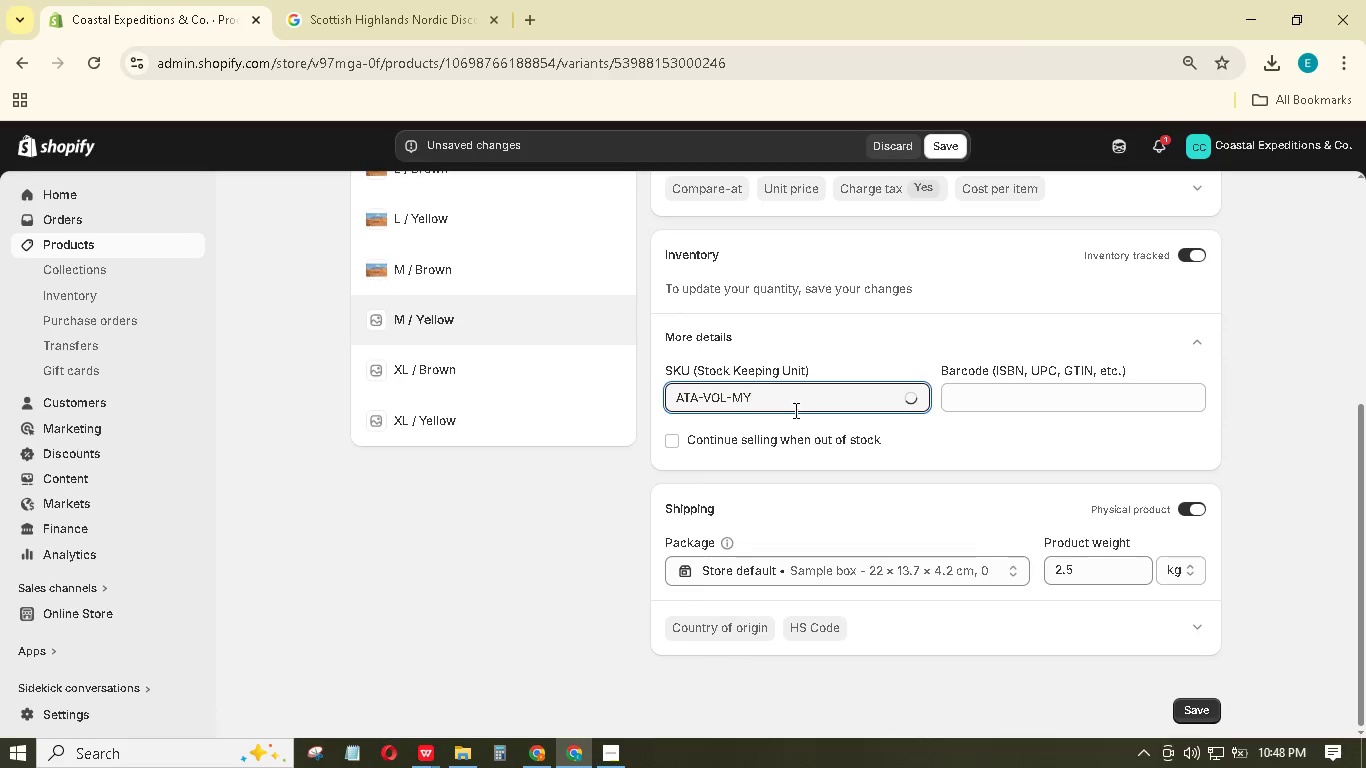 
scroll: coordinate [497, 390], scroll_direction: up, amount: 3.0
 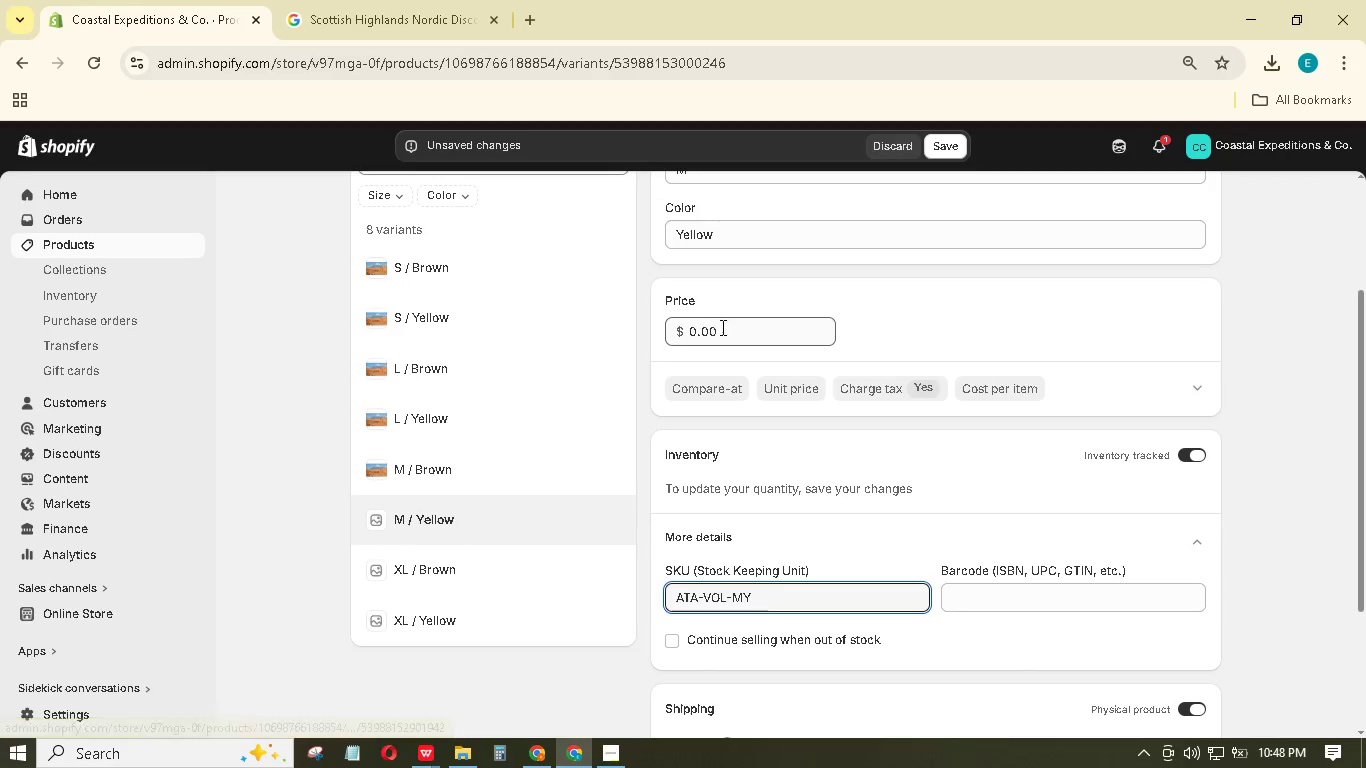 
left_click_drag(start_coordinate=[724, 332], to_coordinate=[653, 321])
 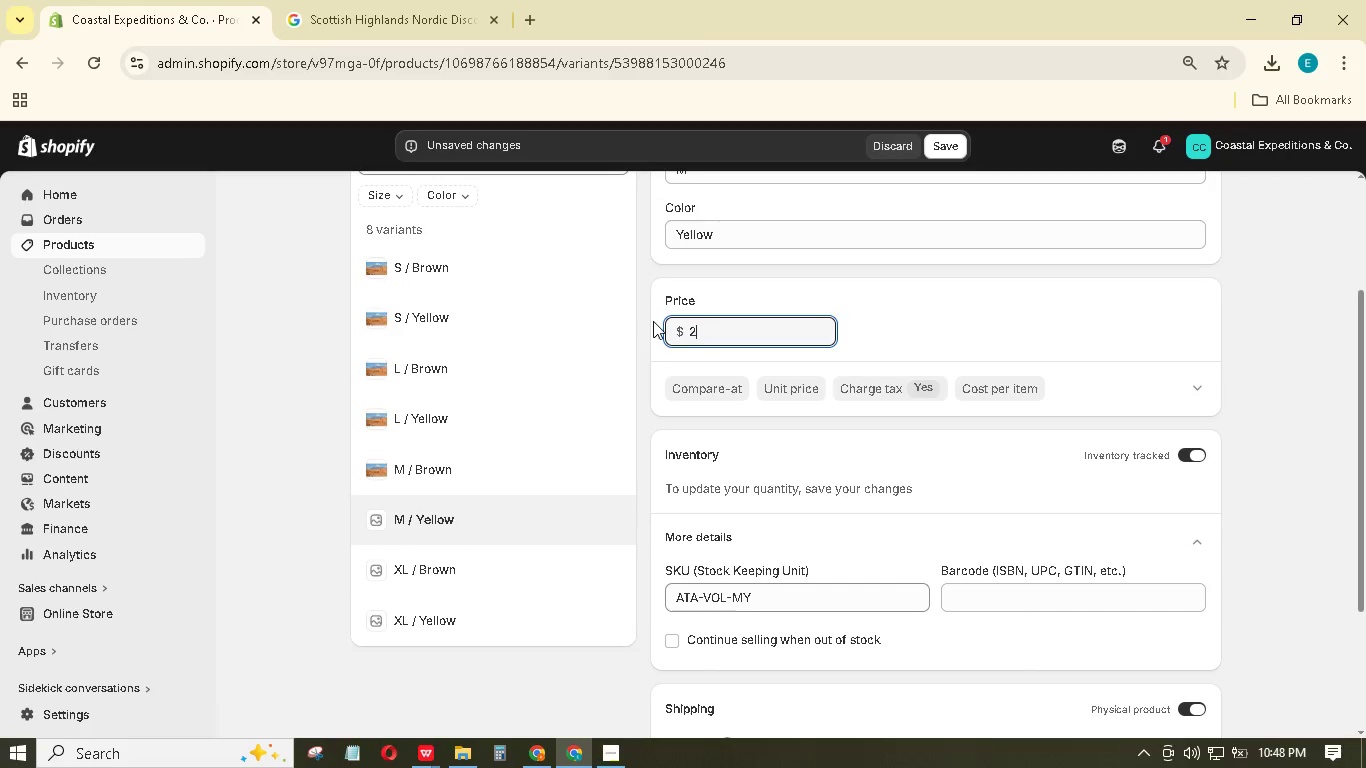 
type(210)
 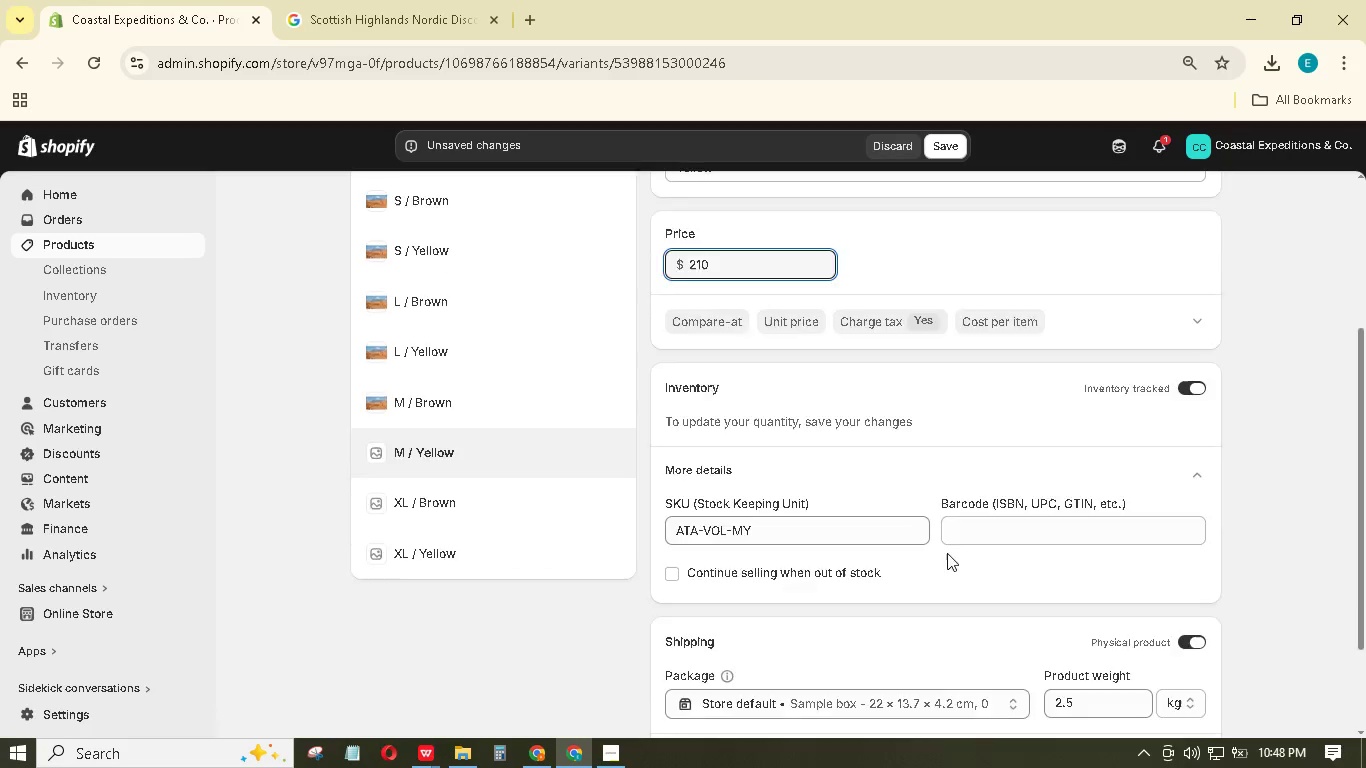 
scroll: coordinate [905, 541], scroll_direction: down, amount: 1.0
 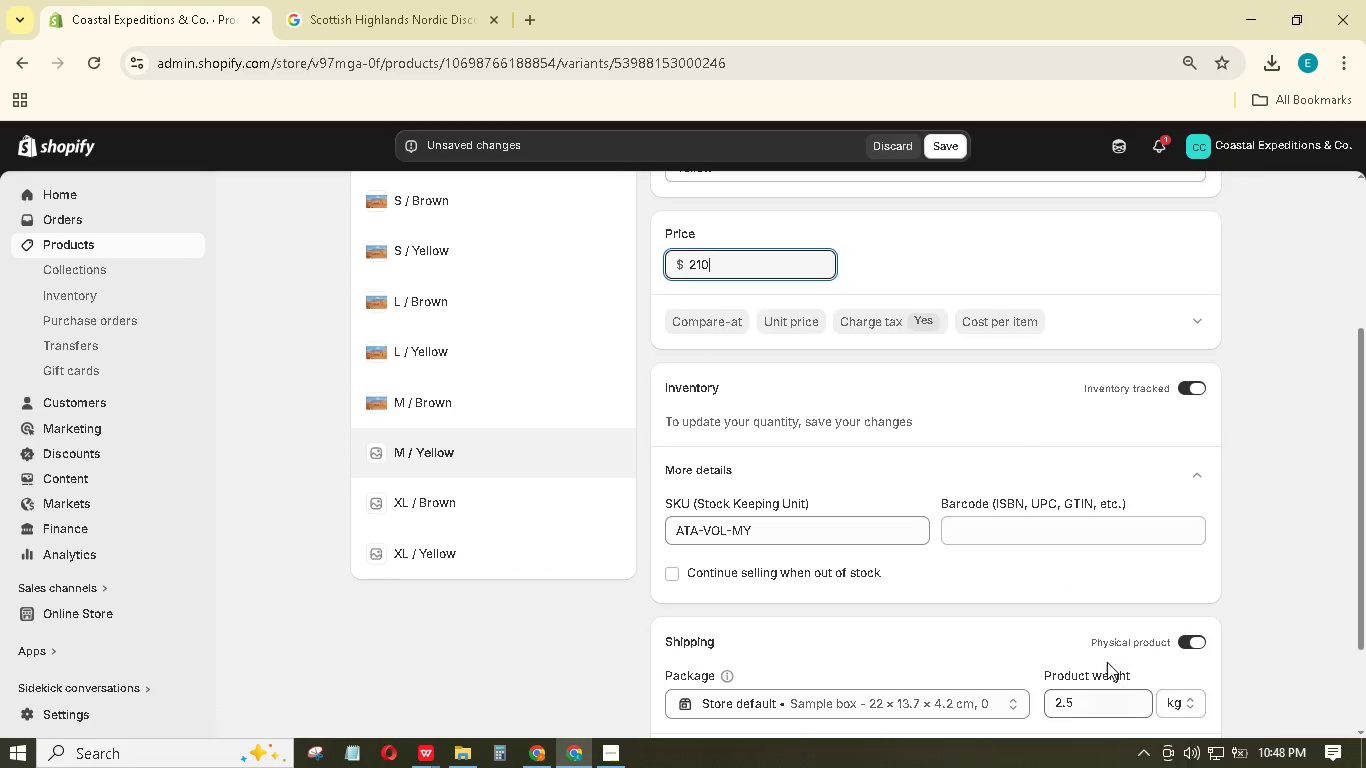 
scroll: coordinate [963, 407], scroll_direction: up, amount: 5.0
 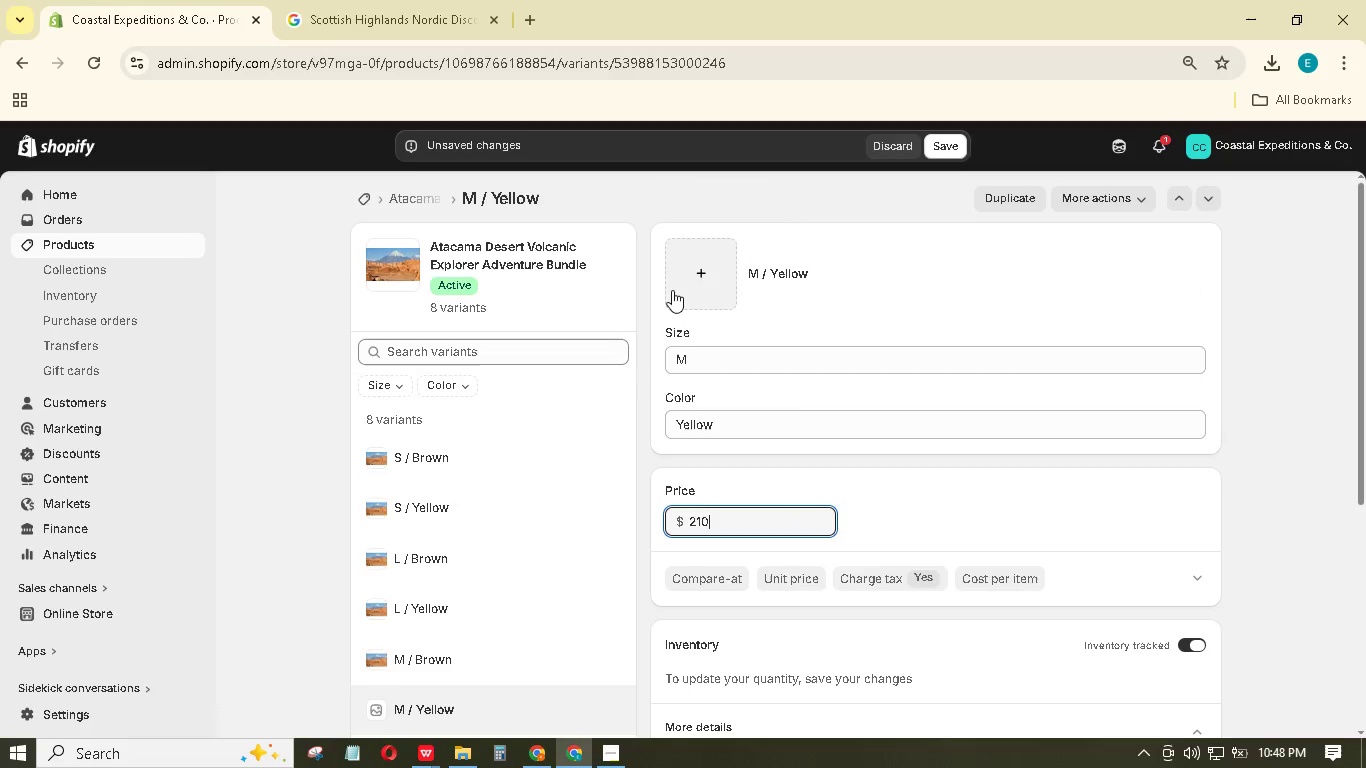 
left_click([699, 292])
 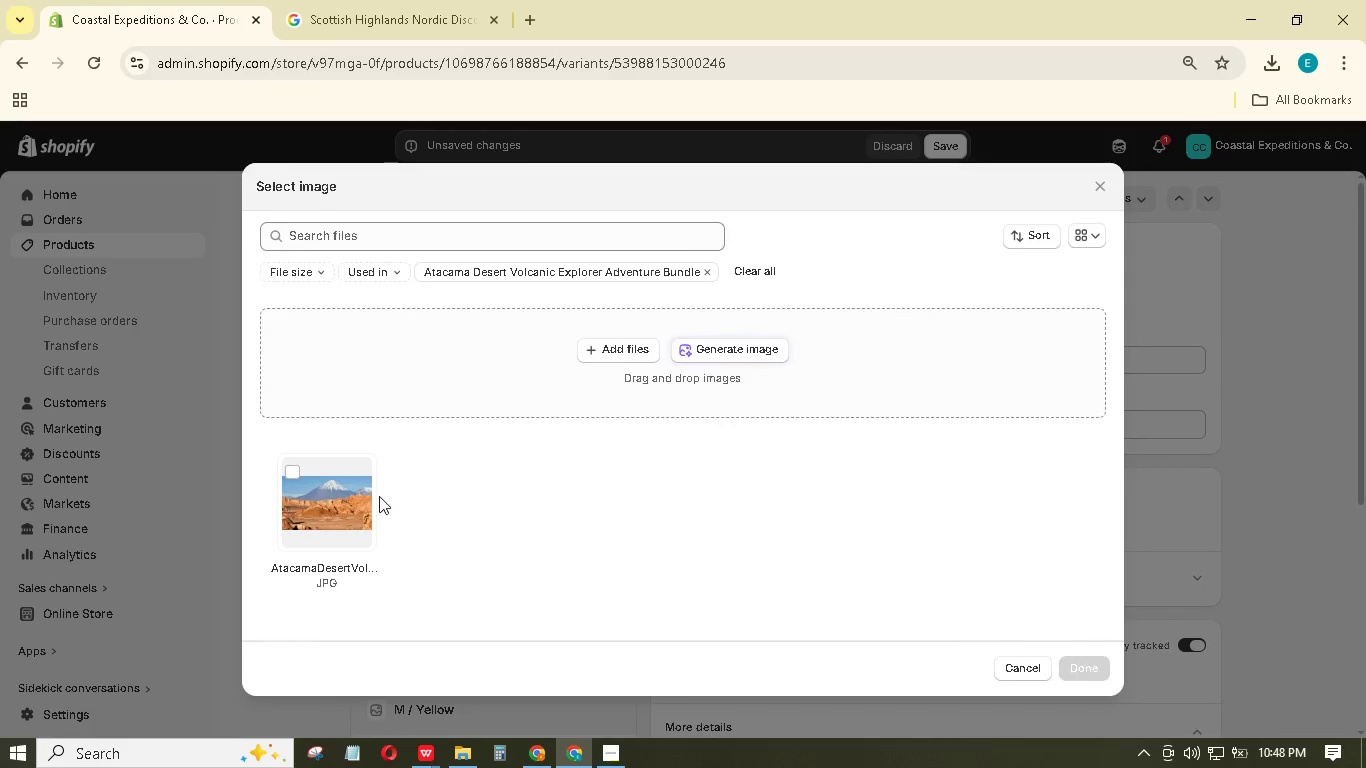 
left_click([346, 503])
 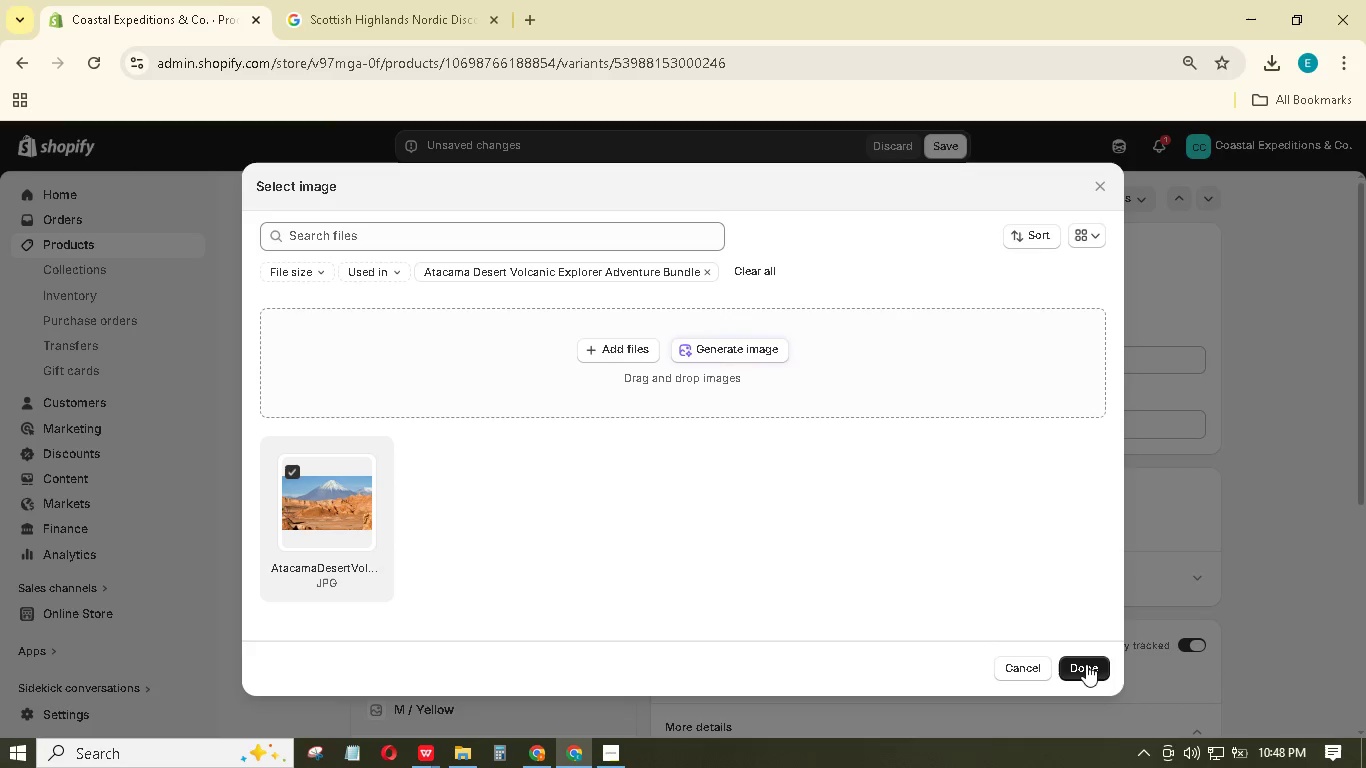 
left_click([1086, 664])
 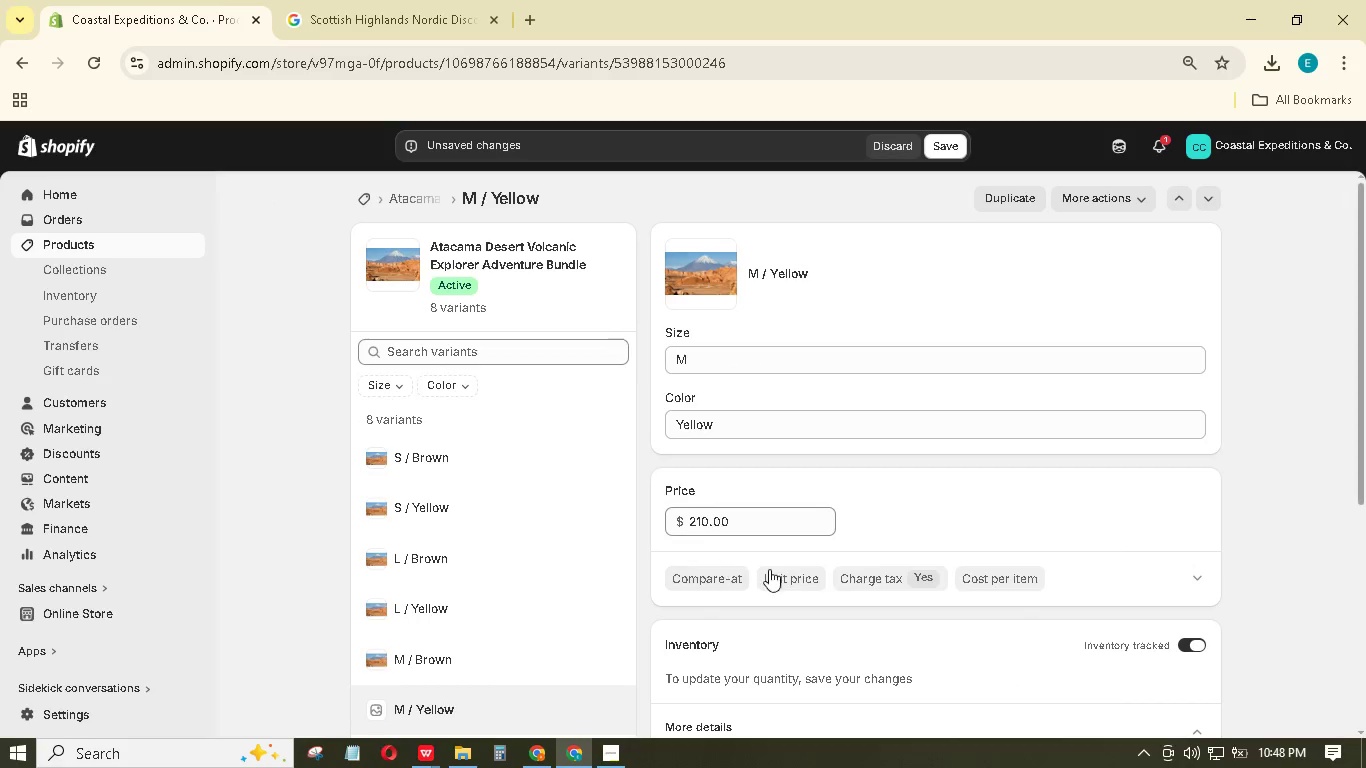 
scroll: coordinate [760, 596], scroll_direction: down, amount: 4.0
 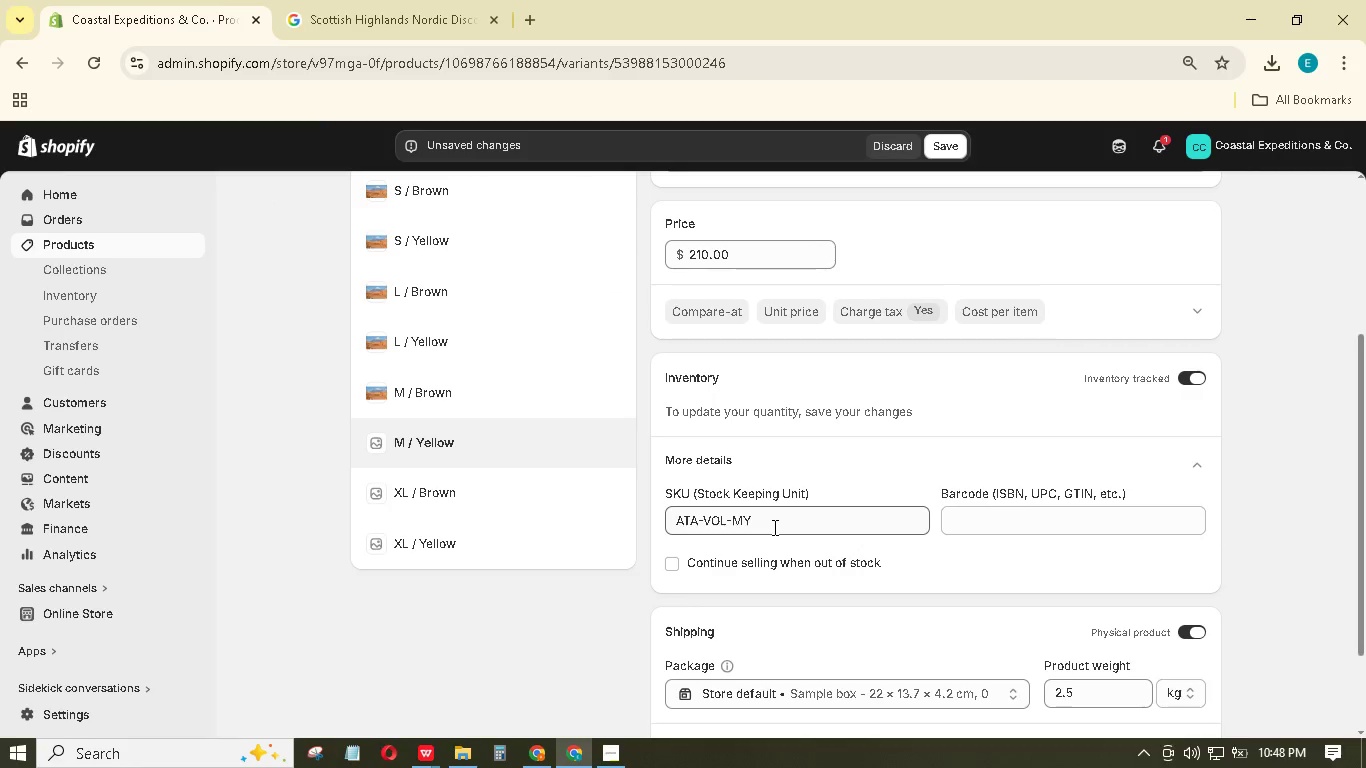 
left_click_drag(start_coordinate=[774, 525], to_coordinate=[645, 525])
 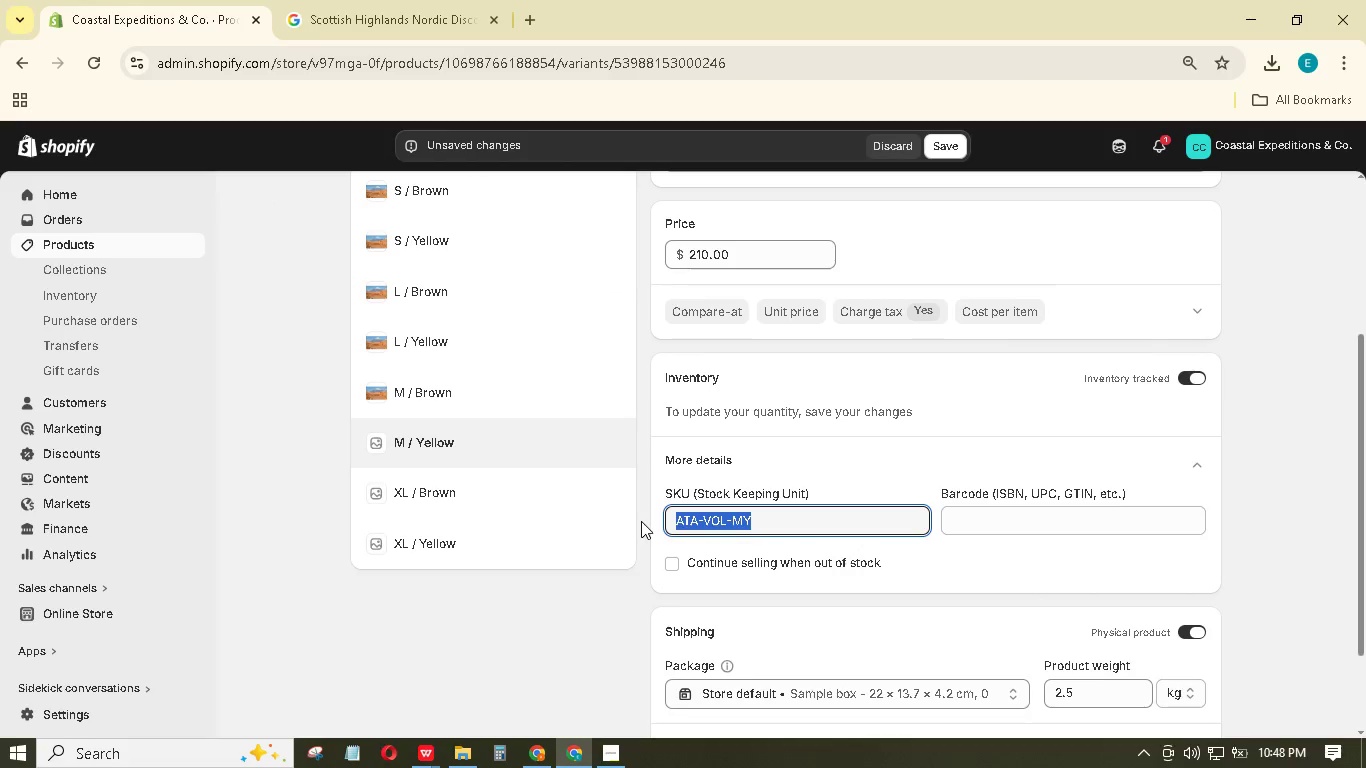 
key(Control+X)
 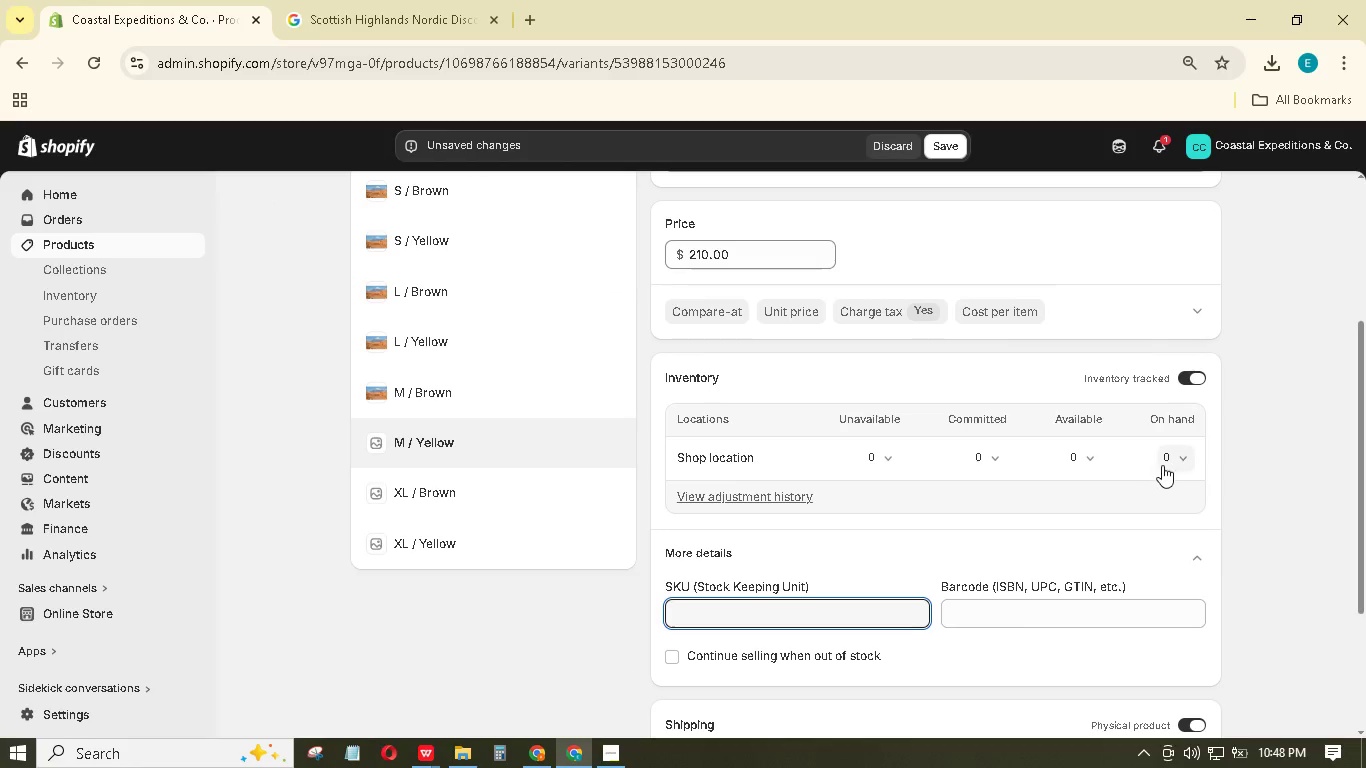 
left_click([1162, 465])
 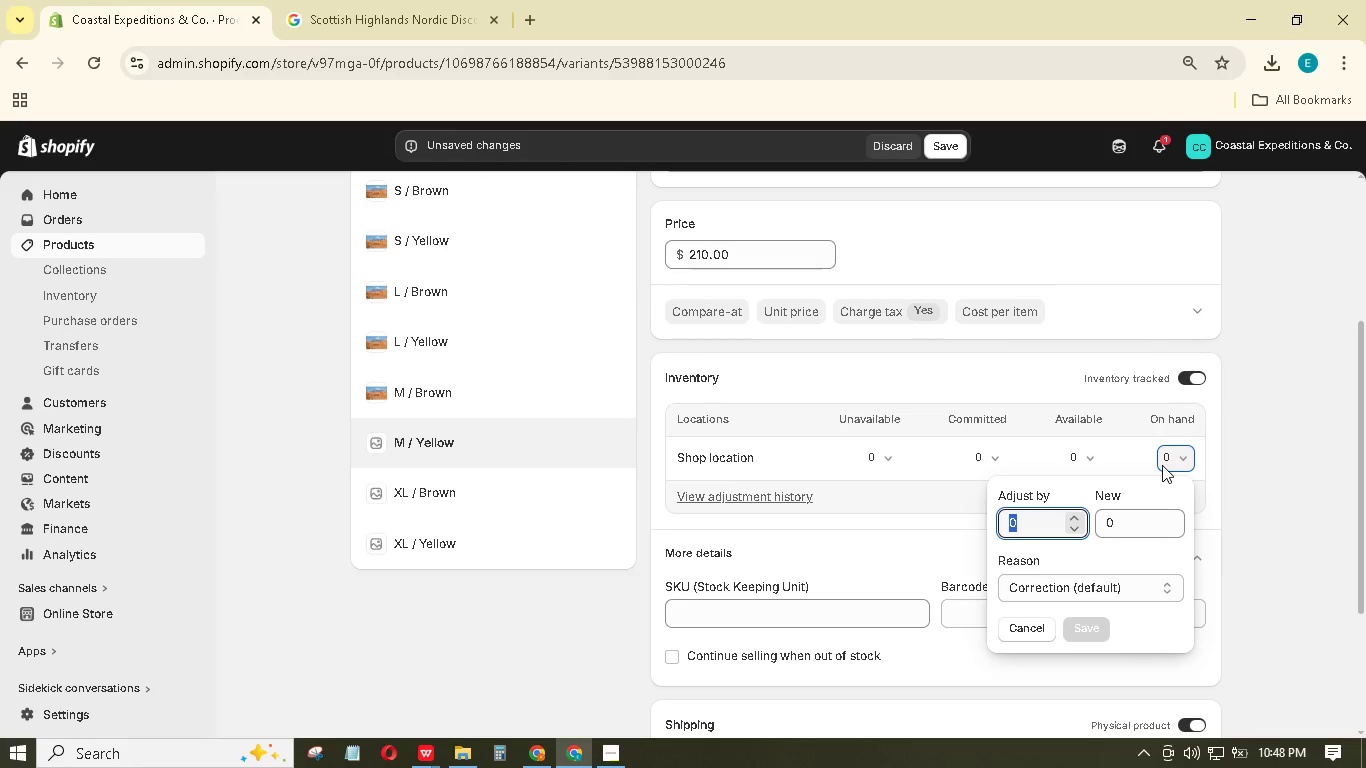 
type(100)
 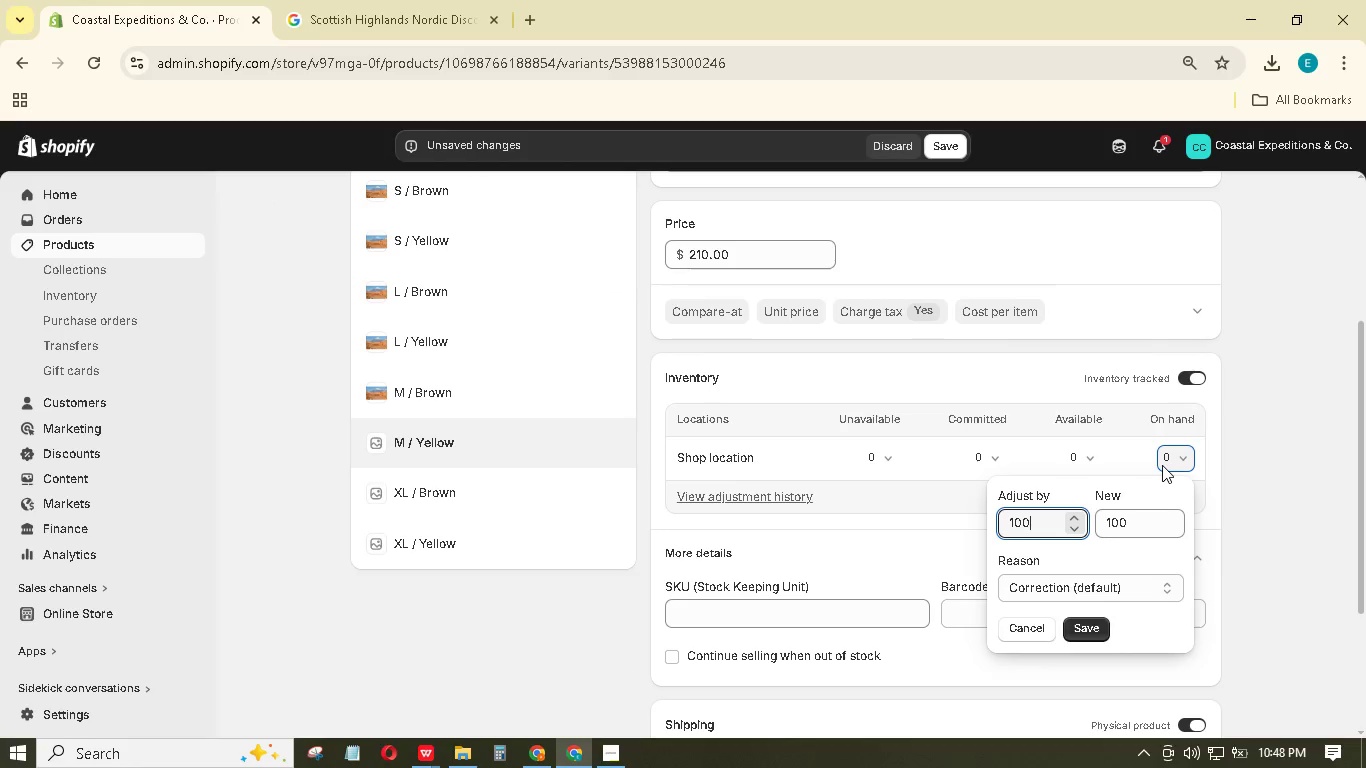 
key(Enter)
 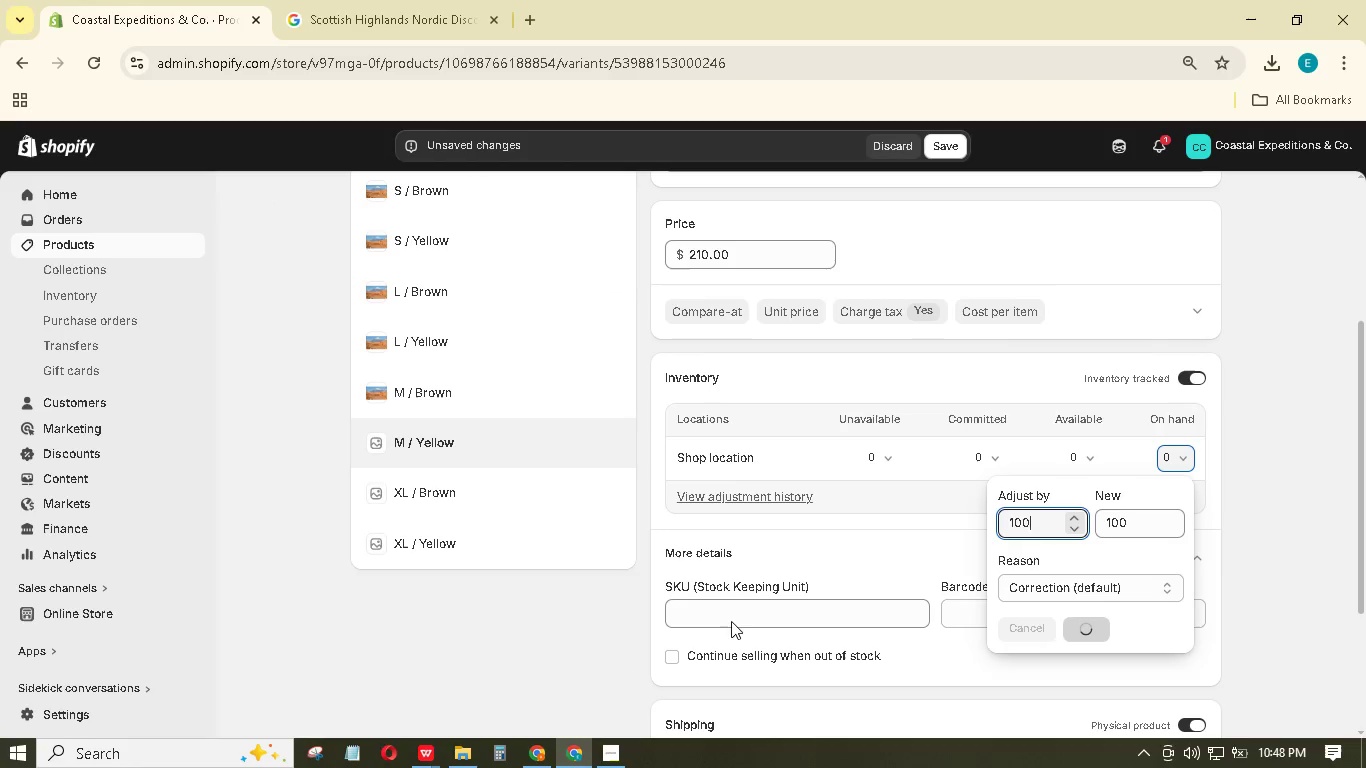 
left_click([728, 614])
 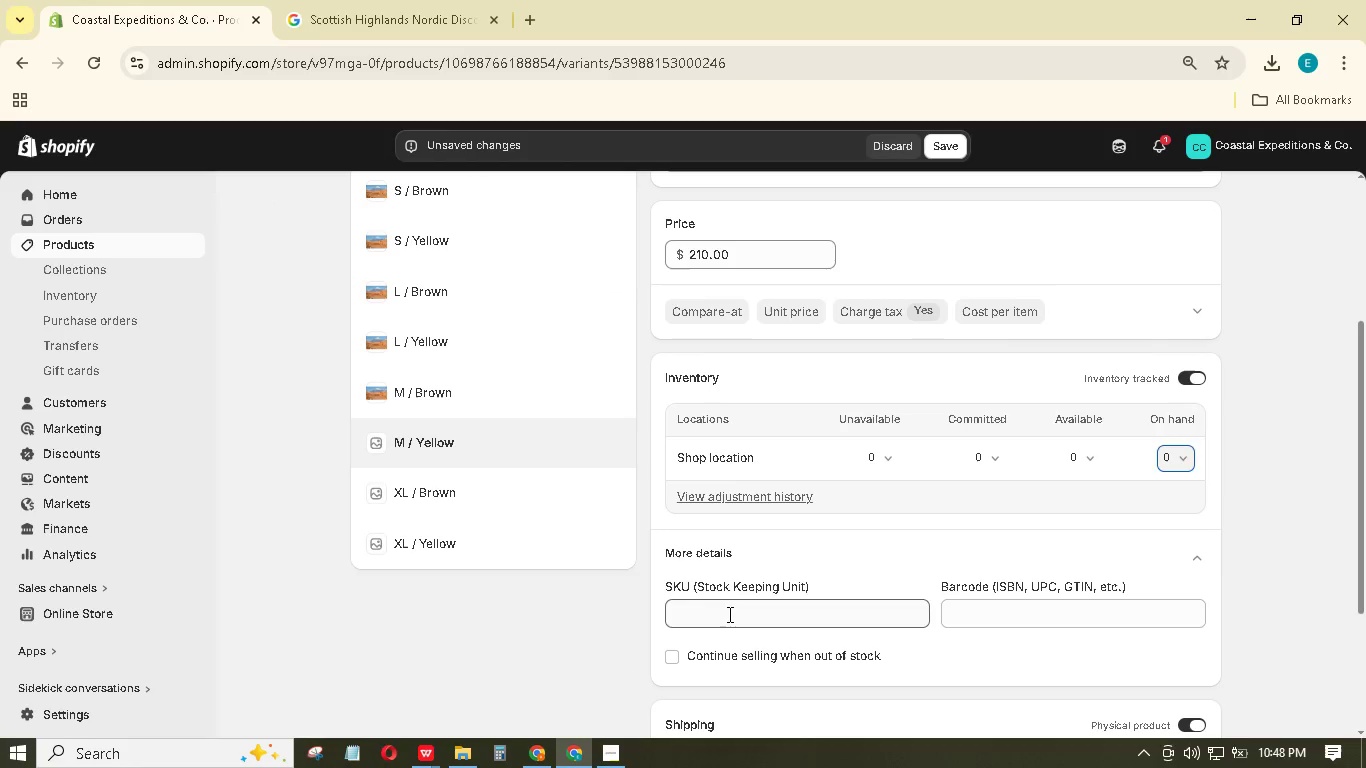 
left_click([728, 614])
 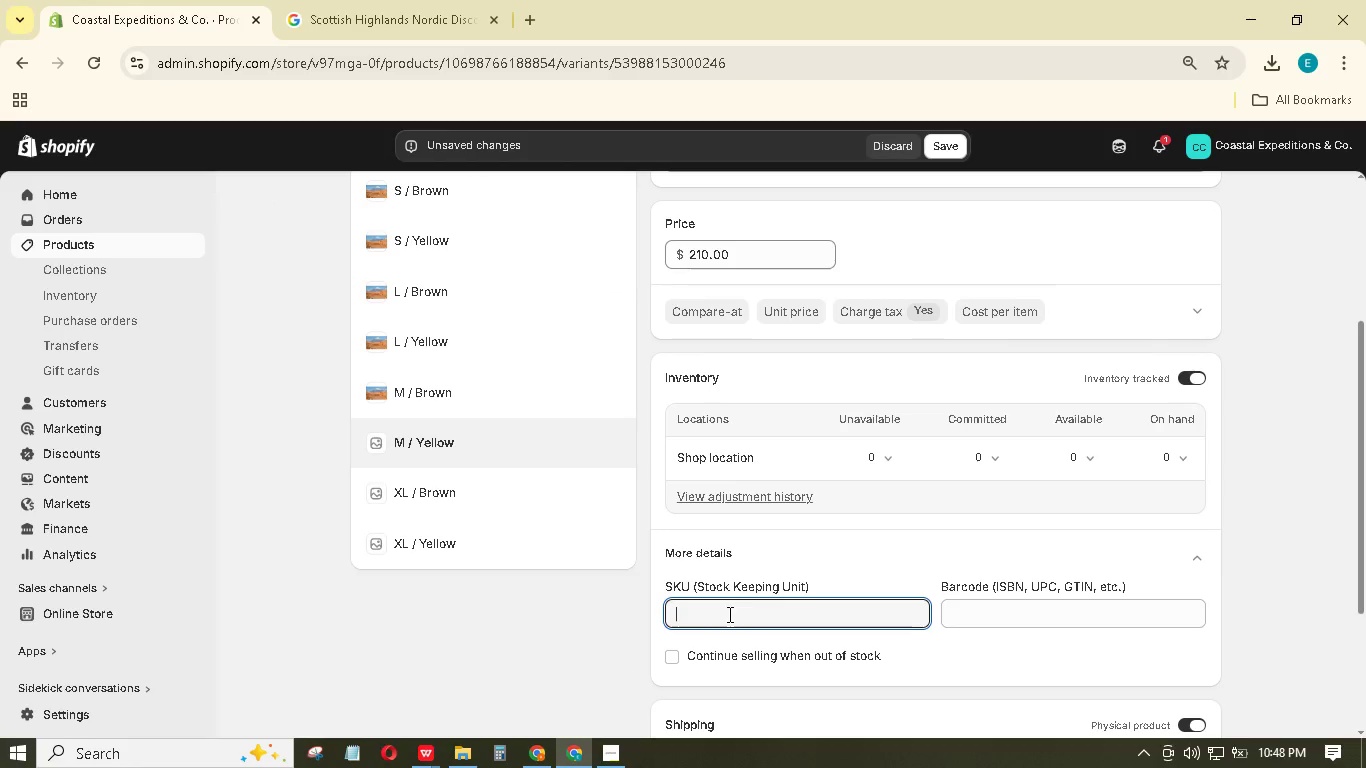 
key(Control+V)
 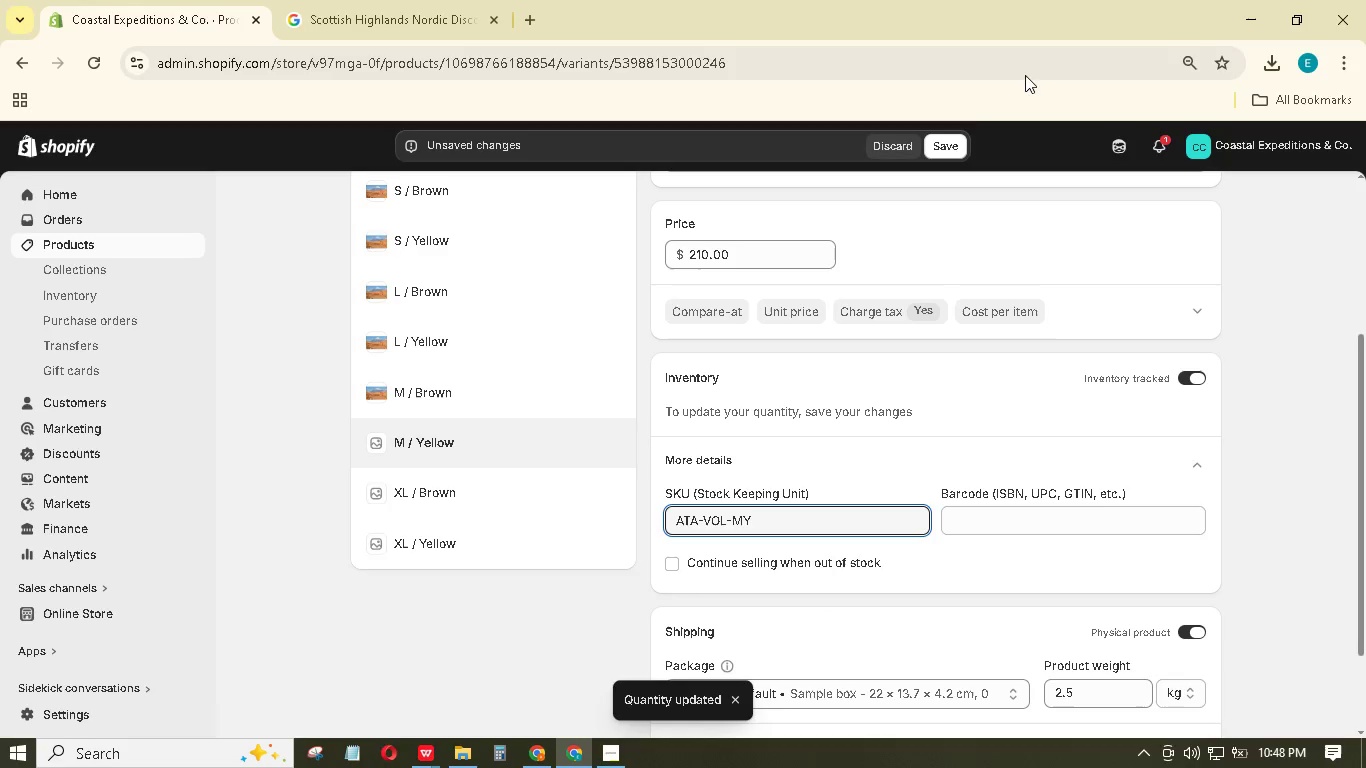 
scroll: coordinate [1187, 549], scroll_direction: down, amount: 11.0
 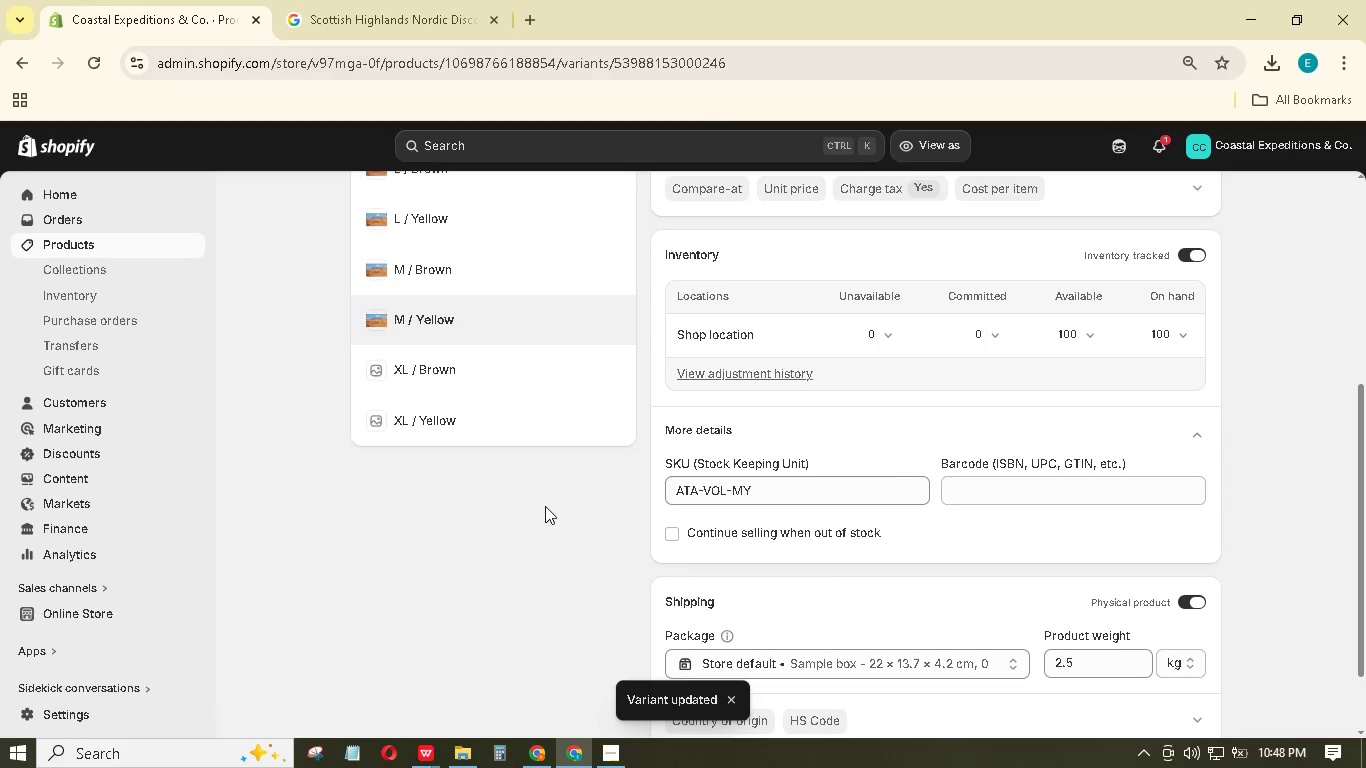 
wait(11.4)
 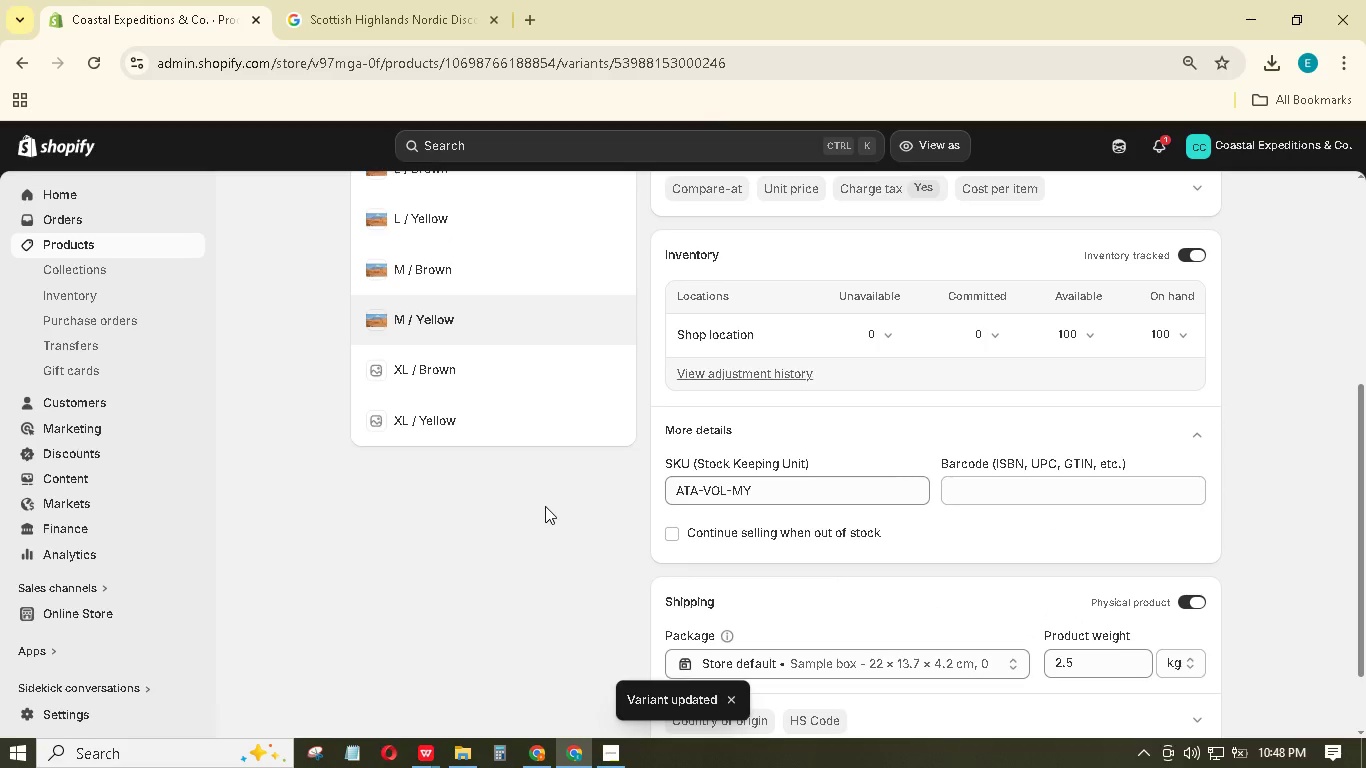 
left_click([688, 288])
 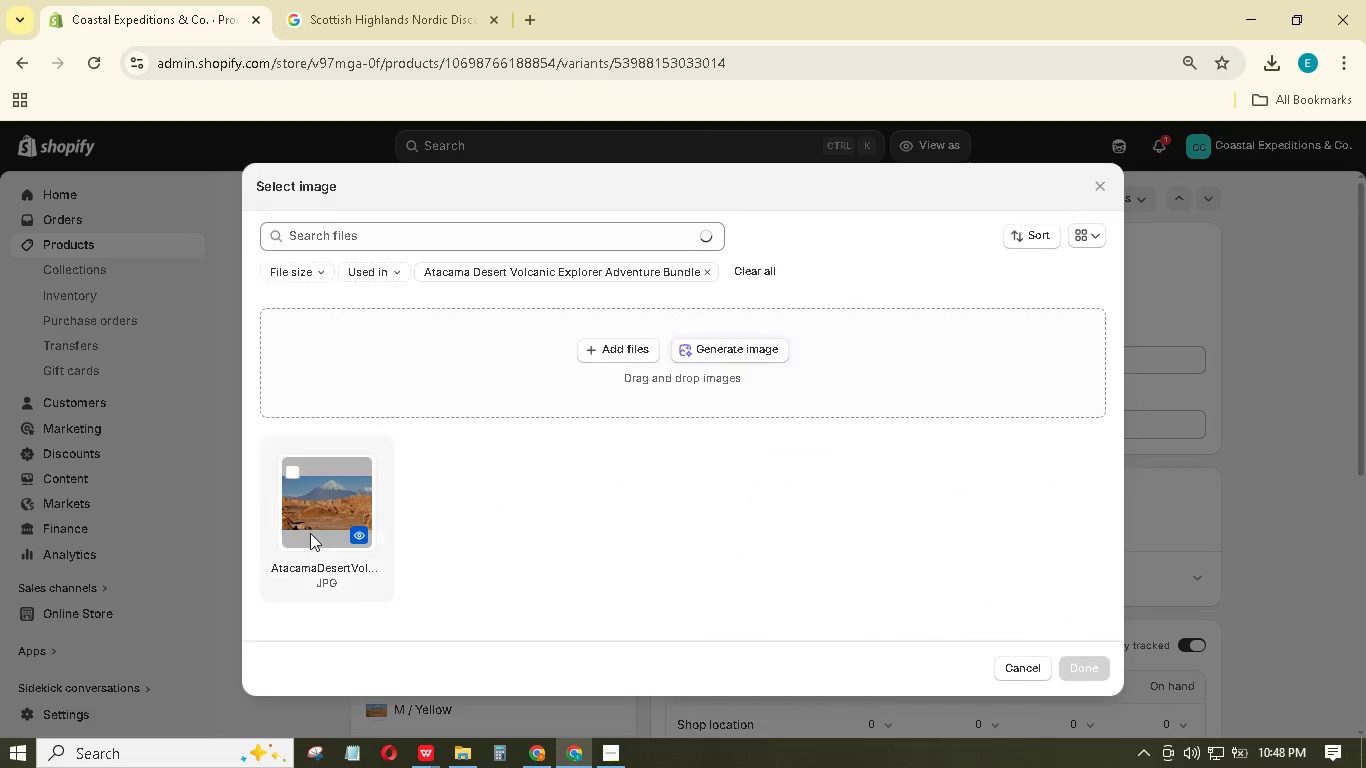 
left_click([315, 517])
 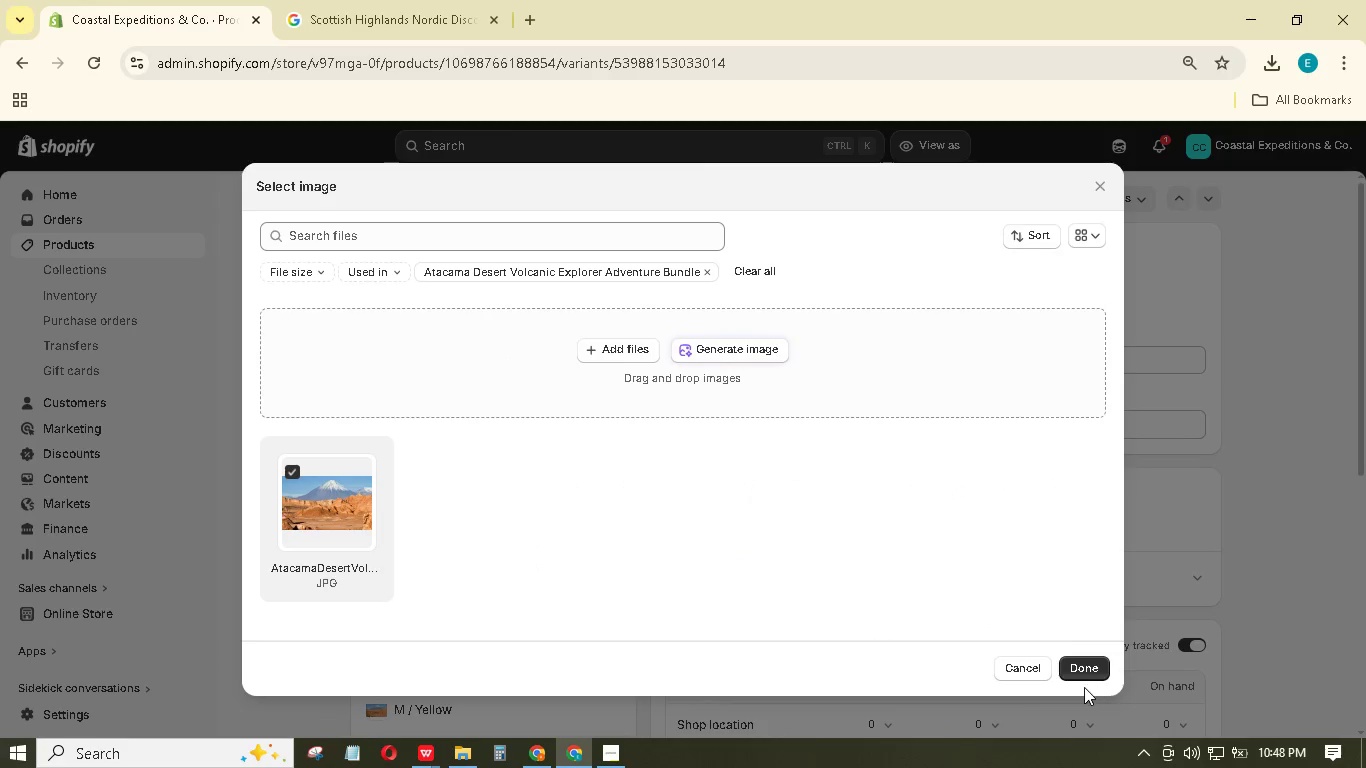 
left_click([1086, 673])
 